 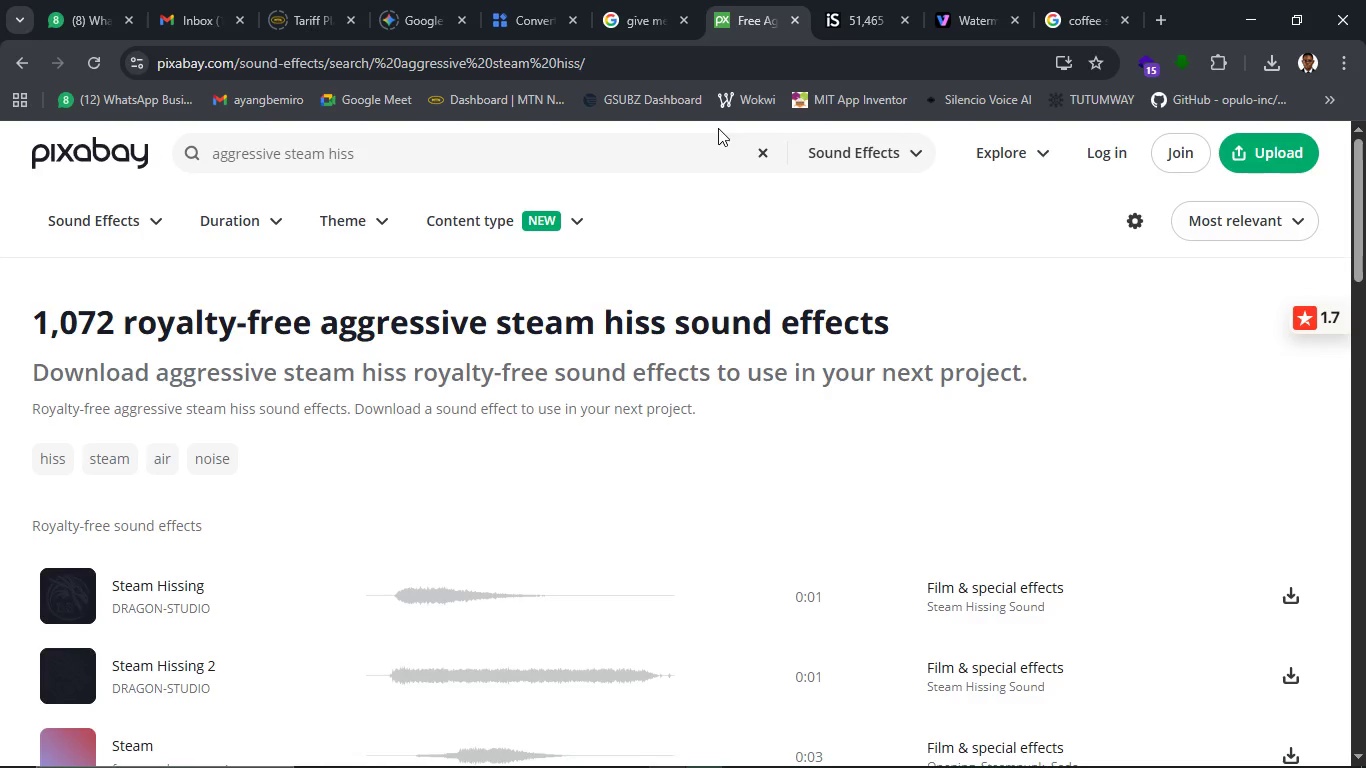 
scroll: coordinate [500, 467], scroll_direction: down, amount: 2.0
 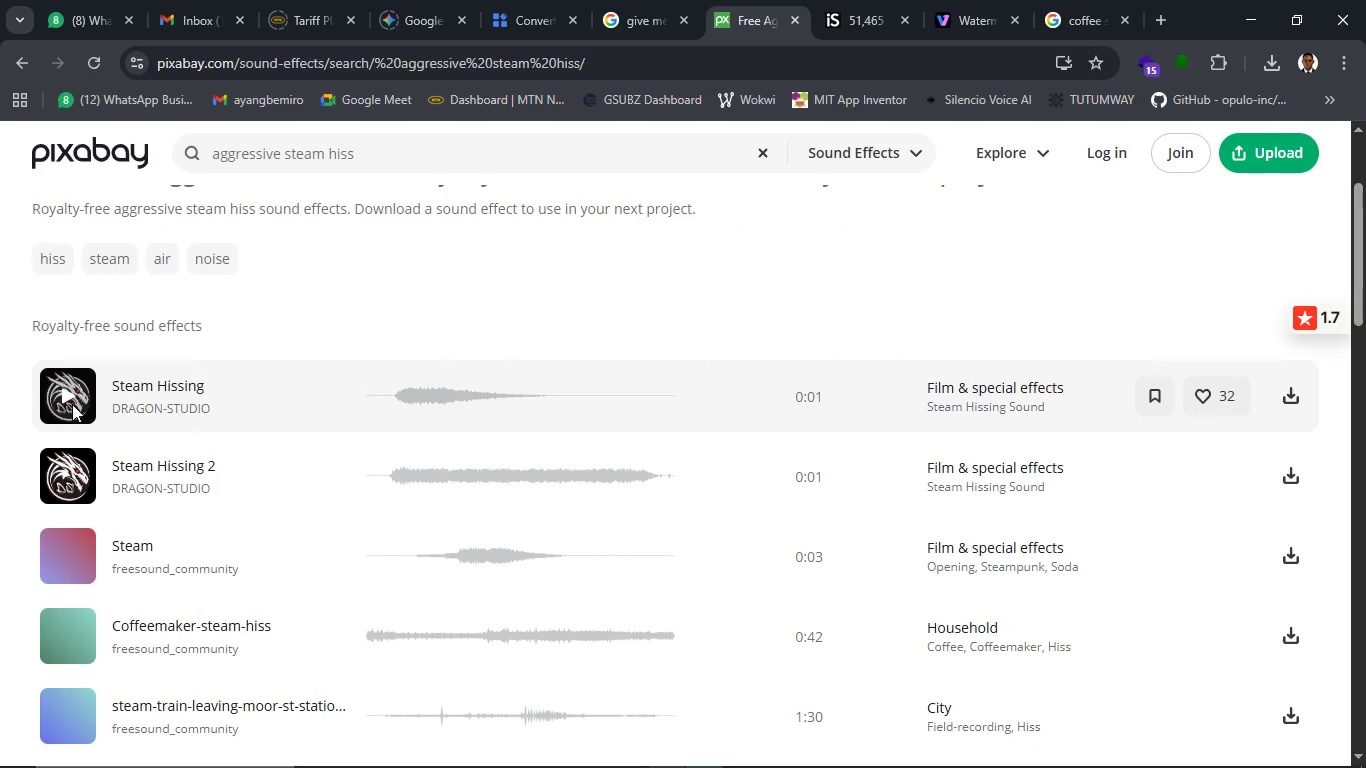 
left_click([72, 404])
 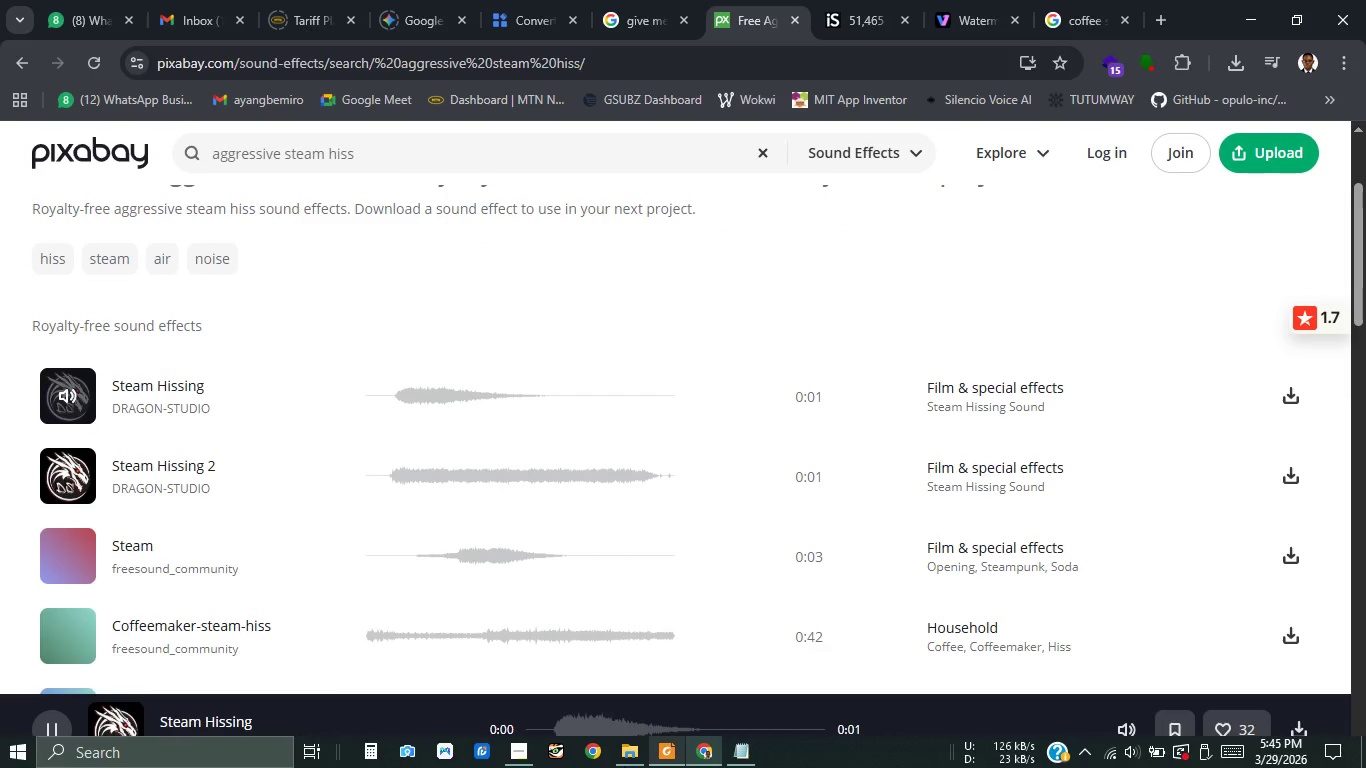 
wait(7.62)
 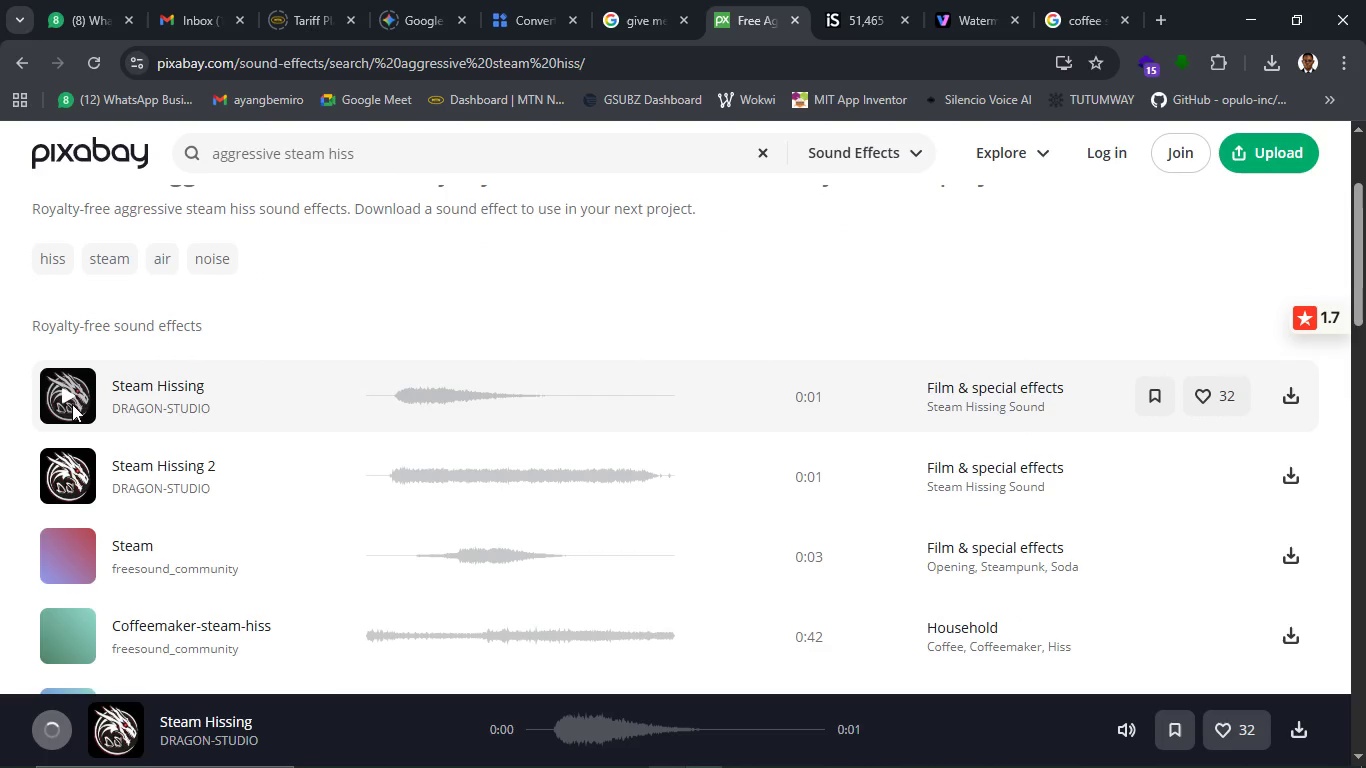 
left_click([75, 471])
 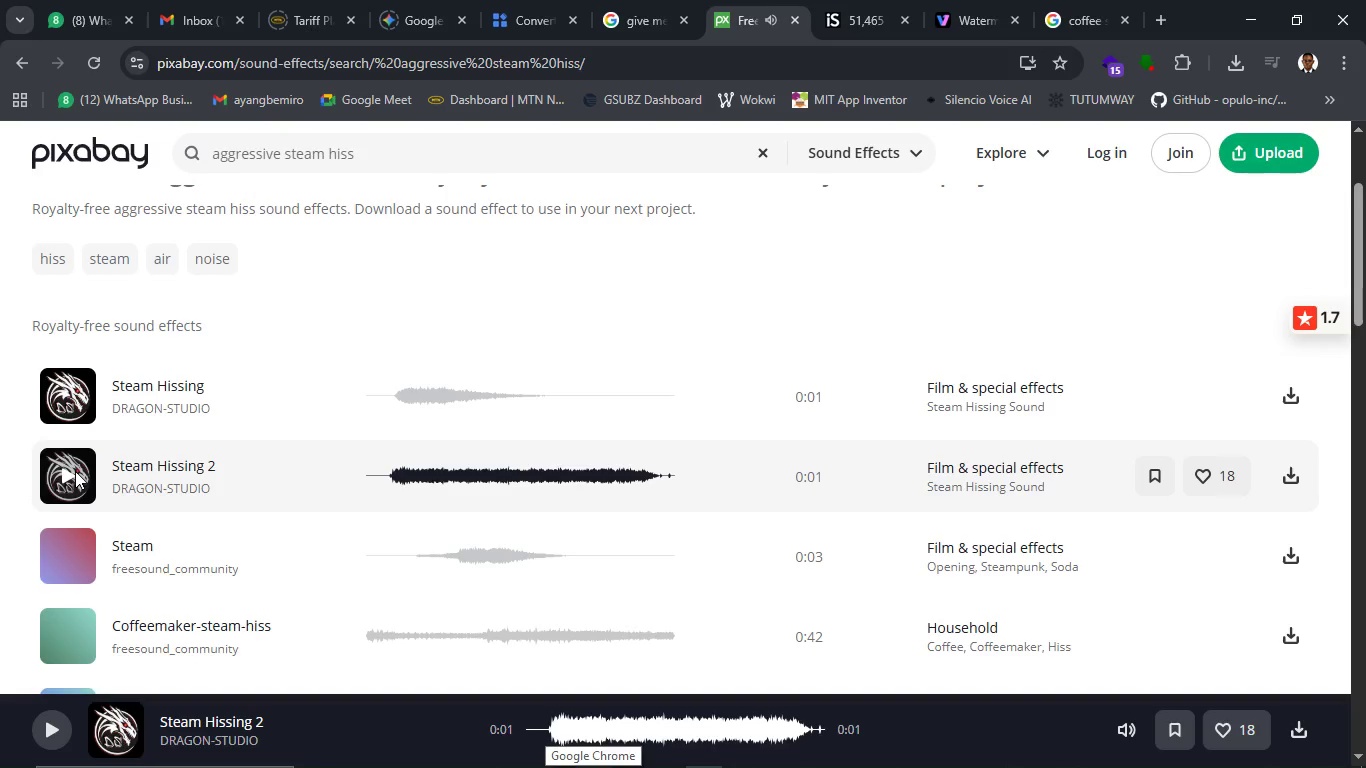 
wait(5.14)
 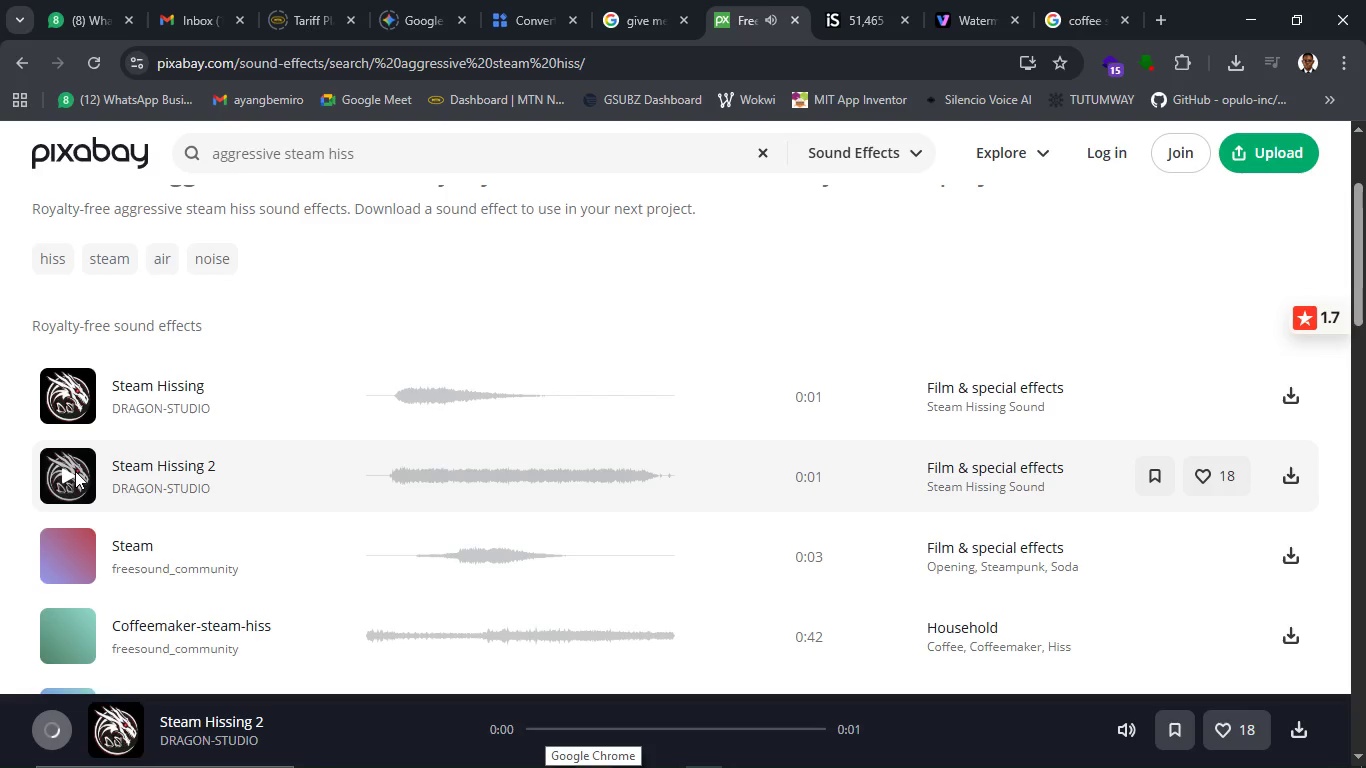 
left_click([65, 473])
 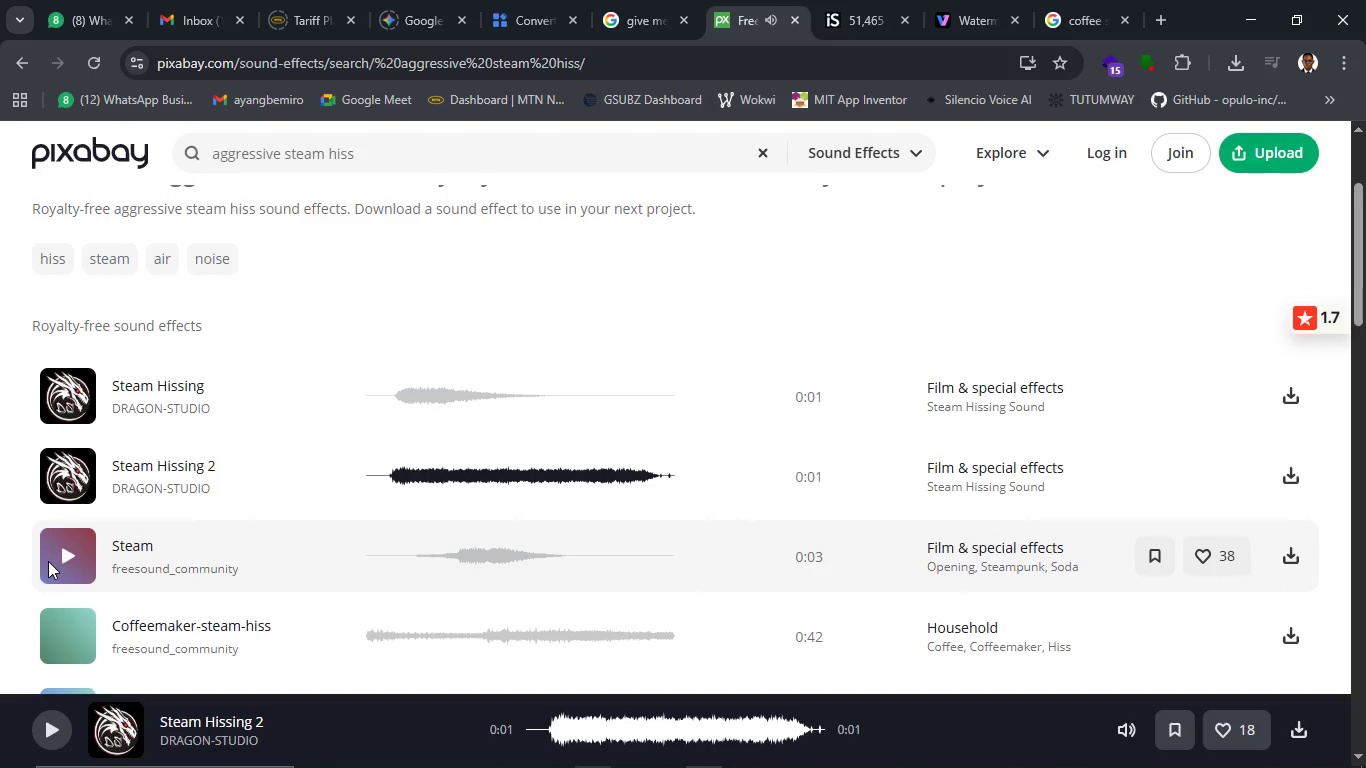 
left_click([53, 557])
 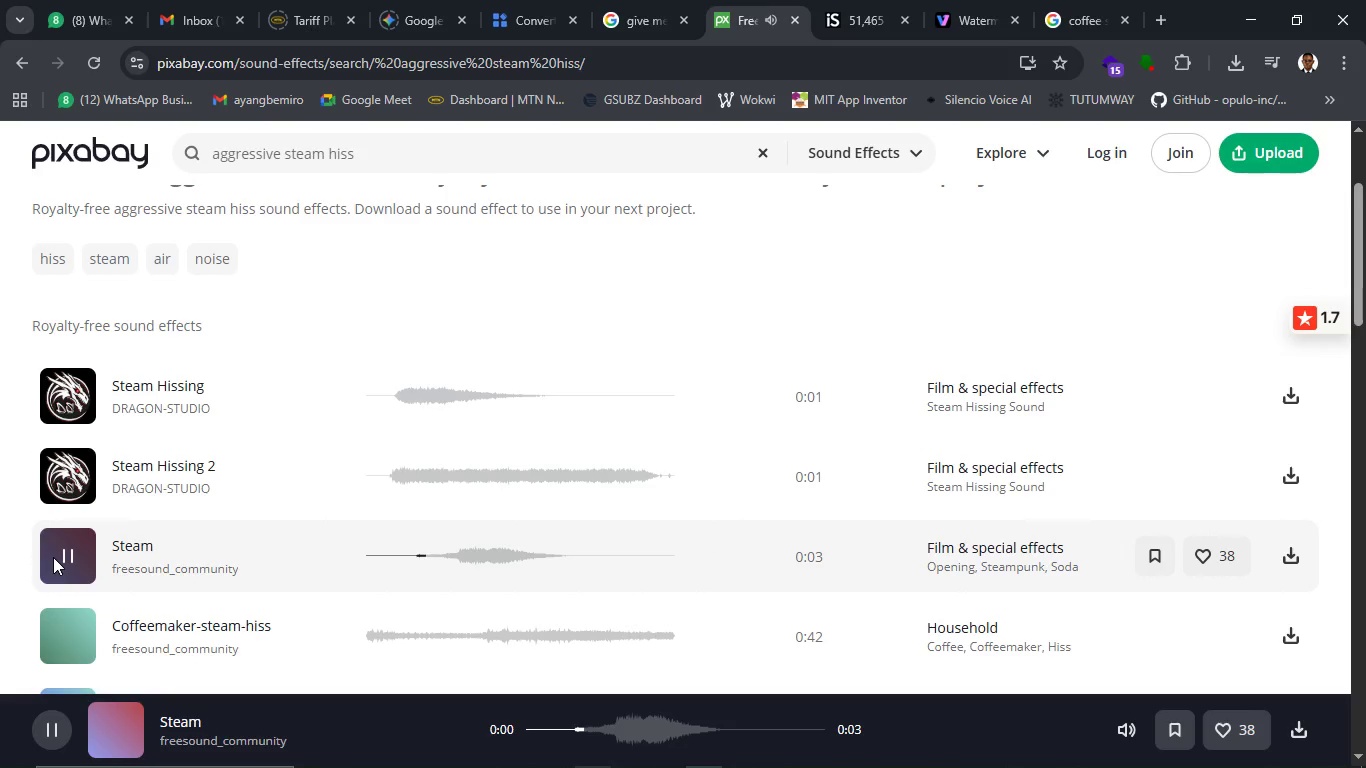 
scroll: coordinate [134, 562], scroll_direction: down, amount: 1.0
 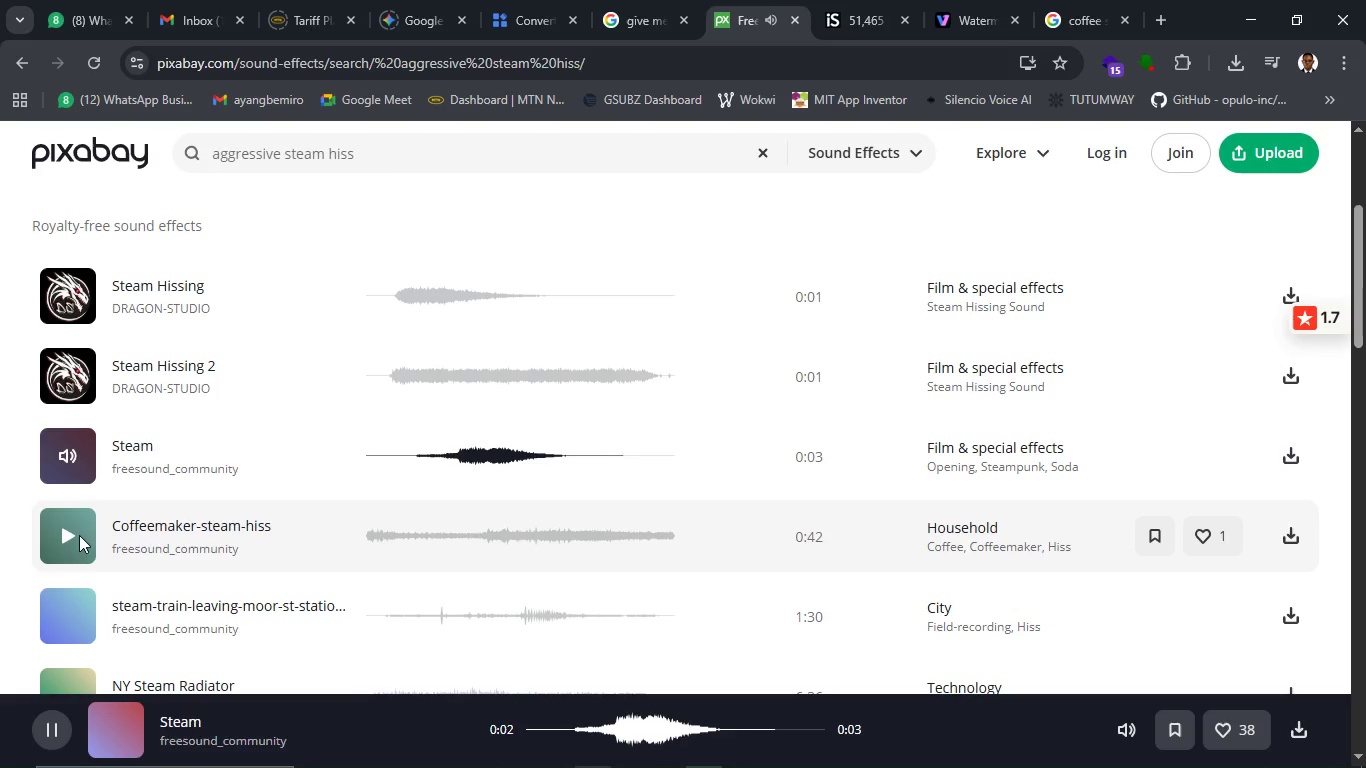 
left_click([67, 532])
 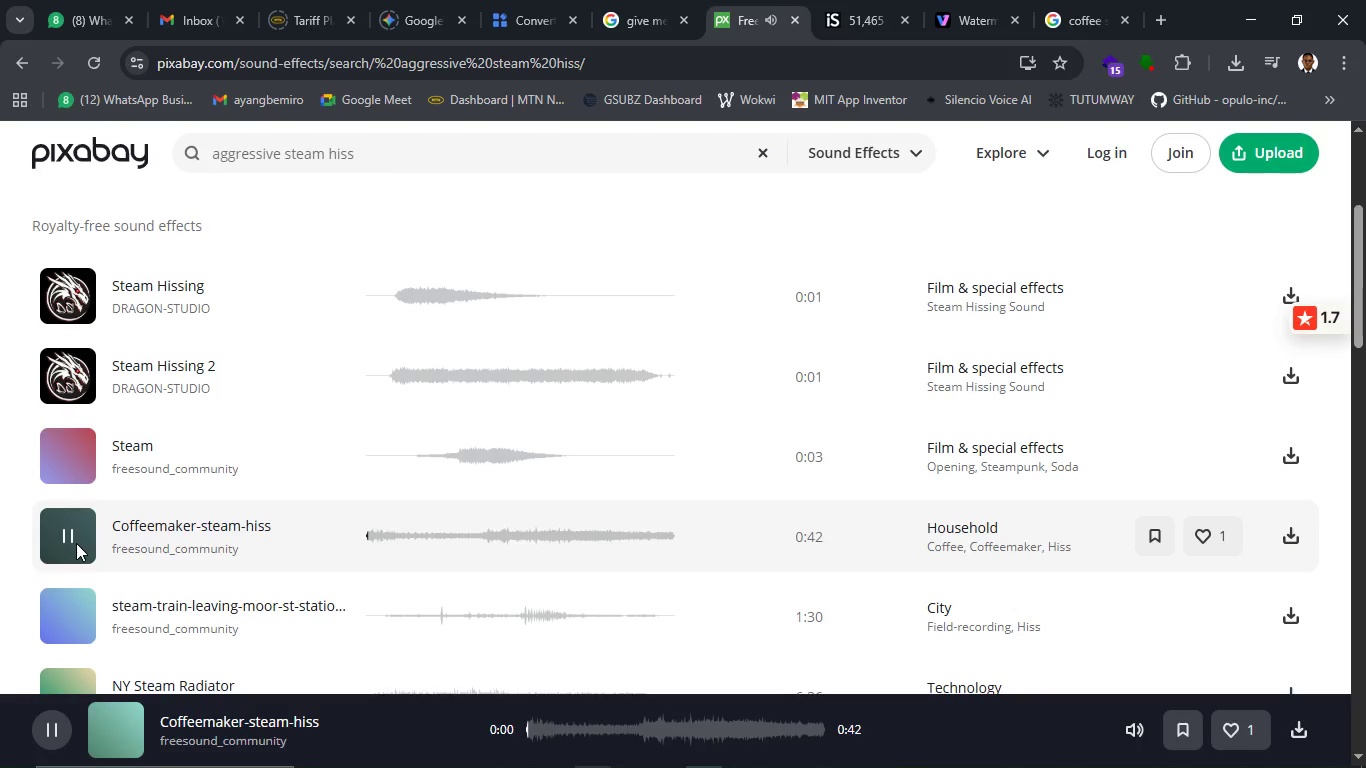 
wait(5.64)
 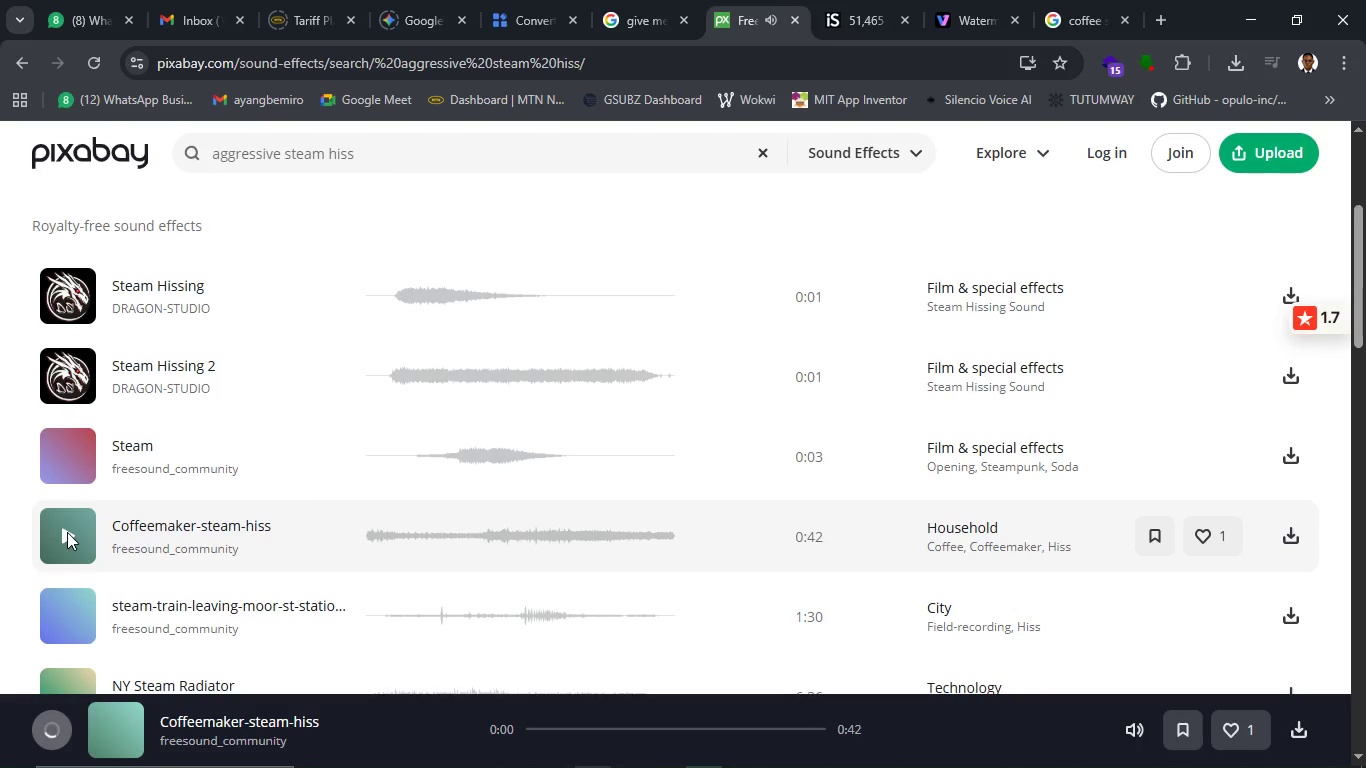 
scroll: coordinate [97, 549], scroll_direction: down, amount: 4.0
 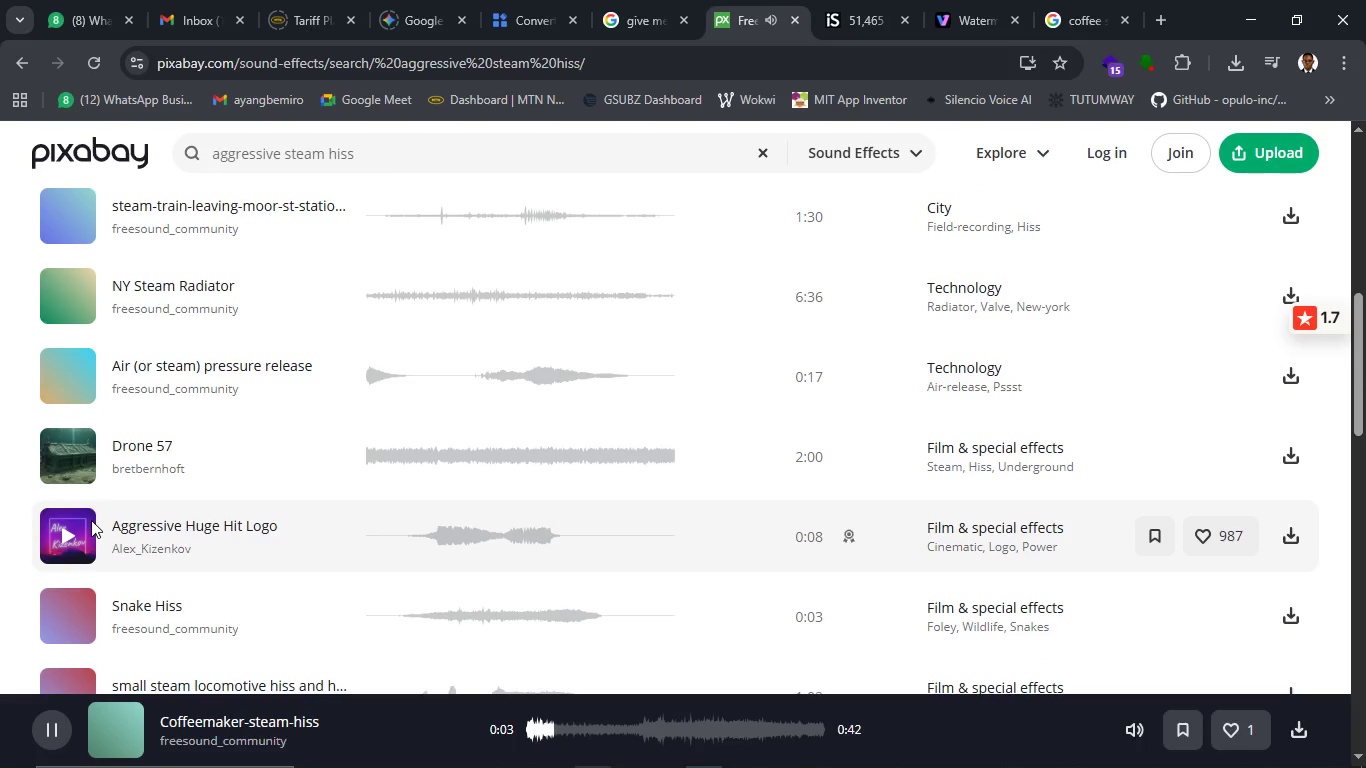 
scroll: coordinate [91, 520], scroll_direction: up, amount: 6.0
 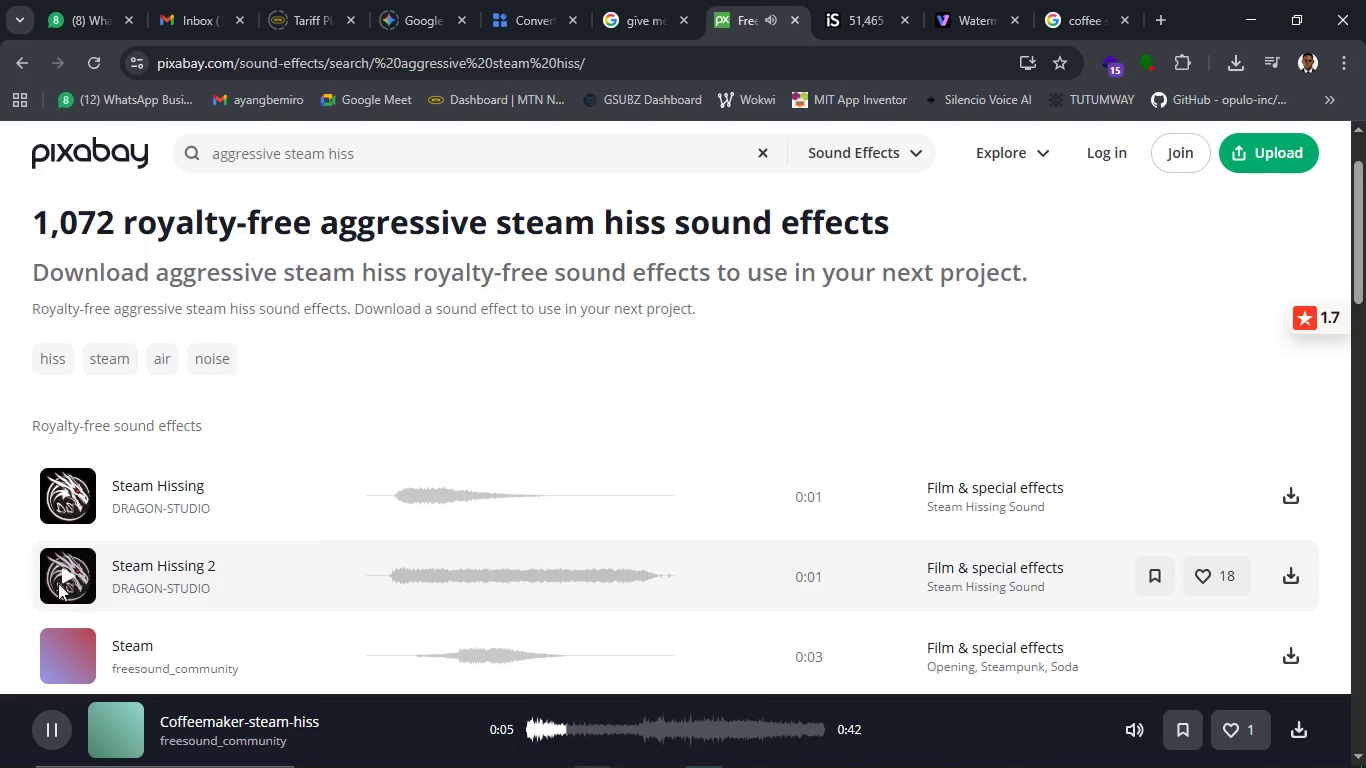 
left_click([55, 580])
 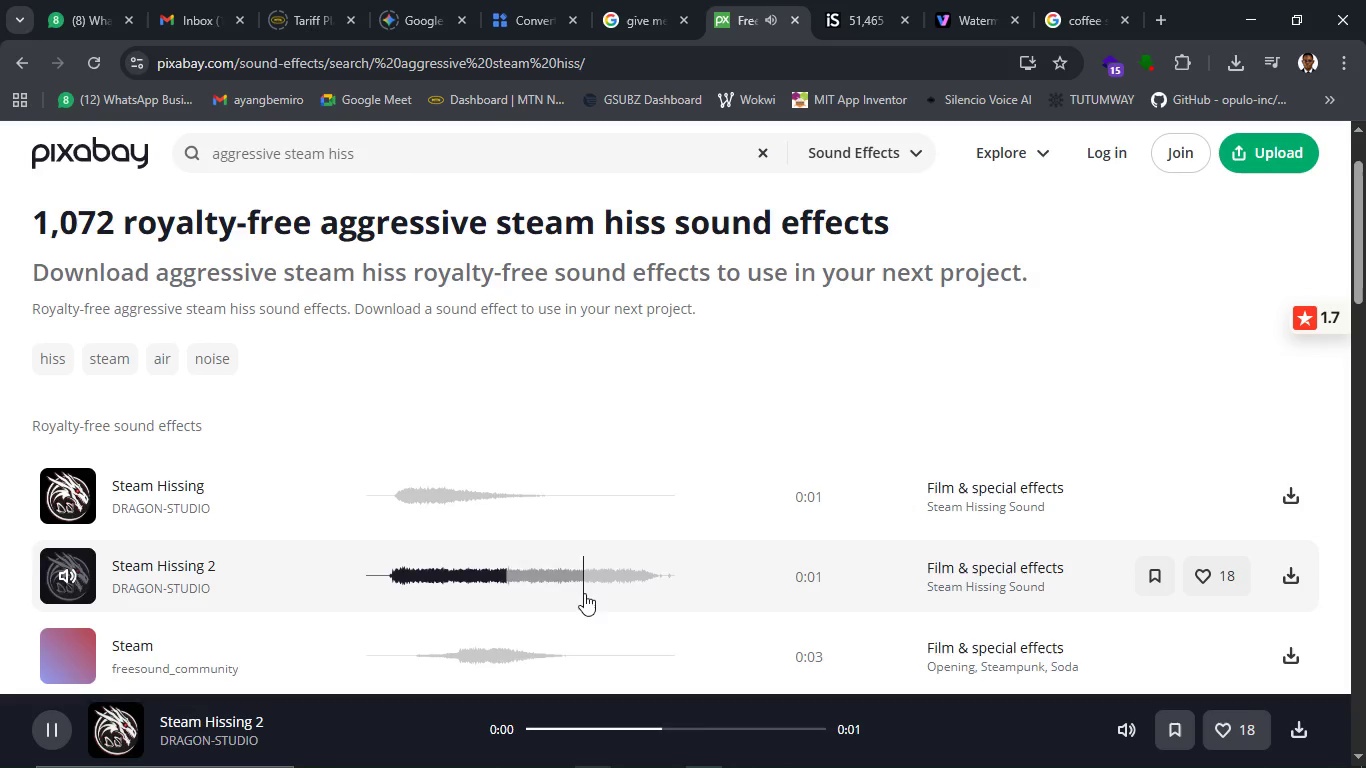 
scroll: coordinate [584, 593], scroll_direction: down, amount: 2.0
 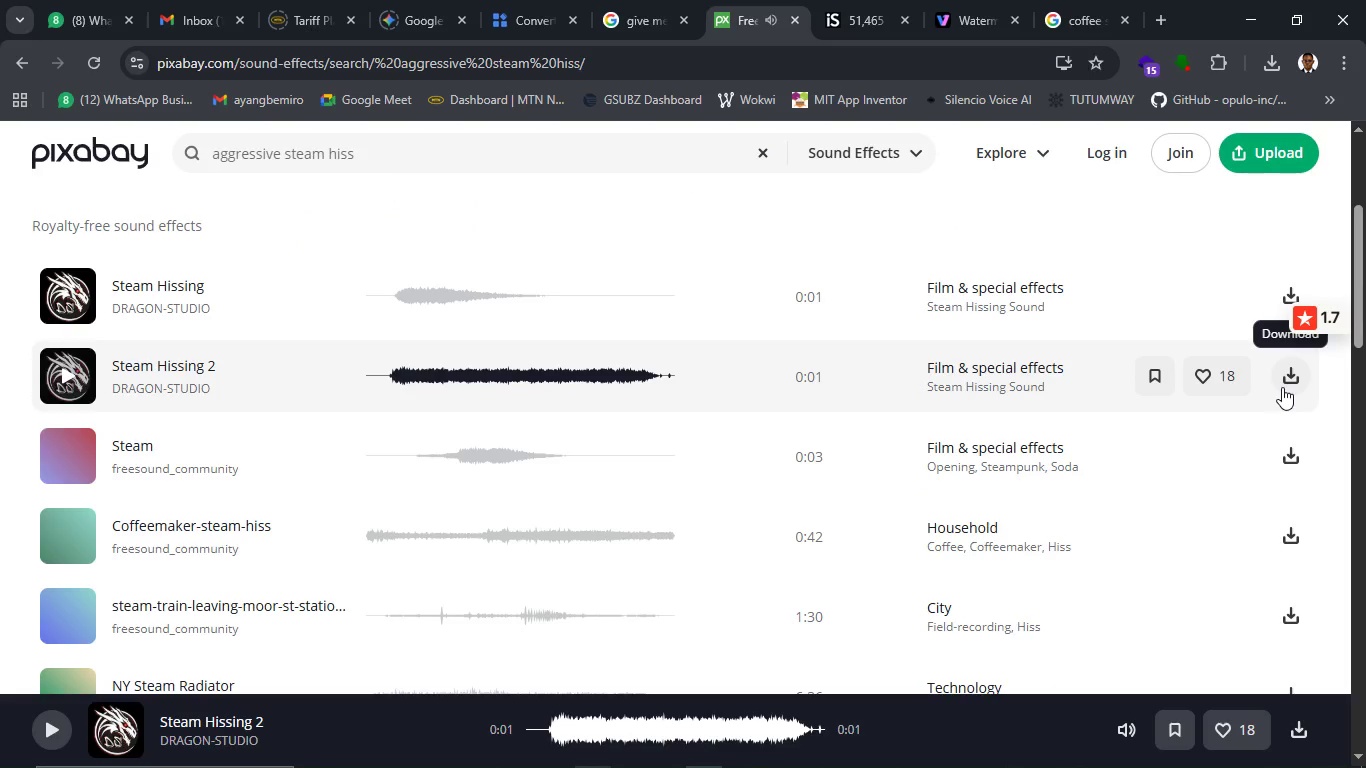 
left_click([1282, 387])
 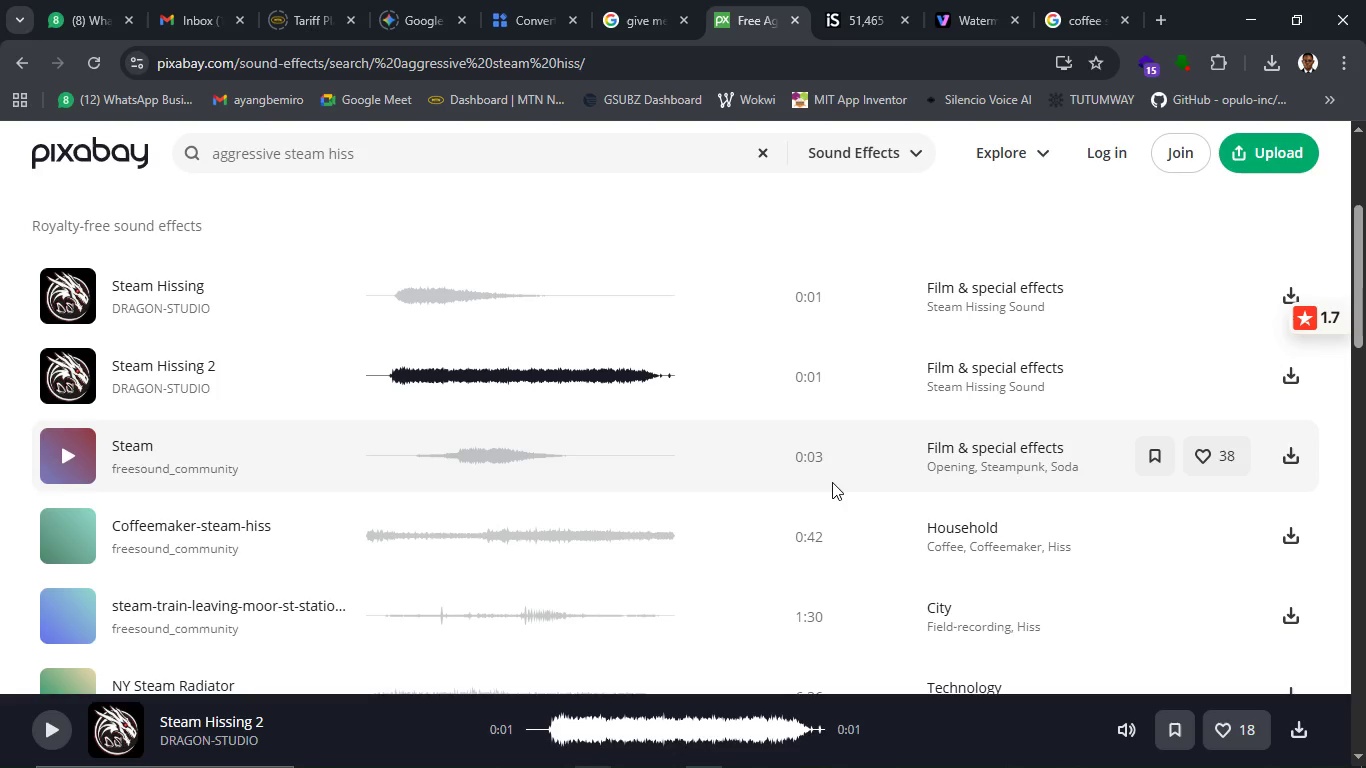 
wait(19.41)
 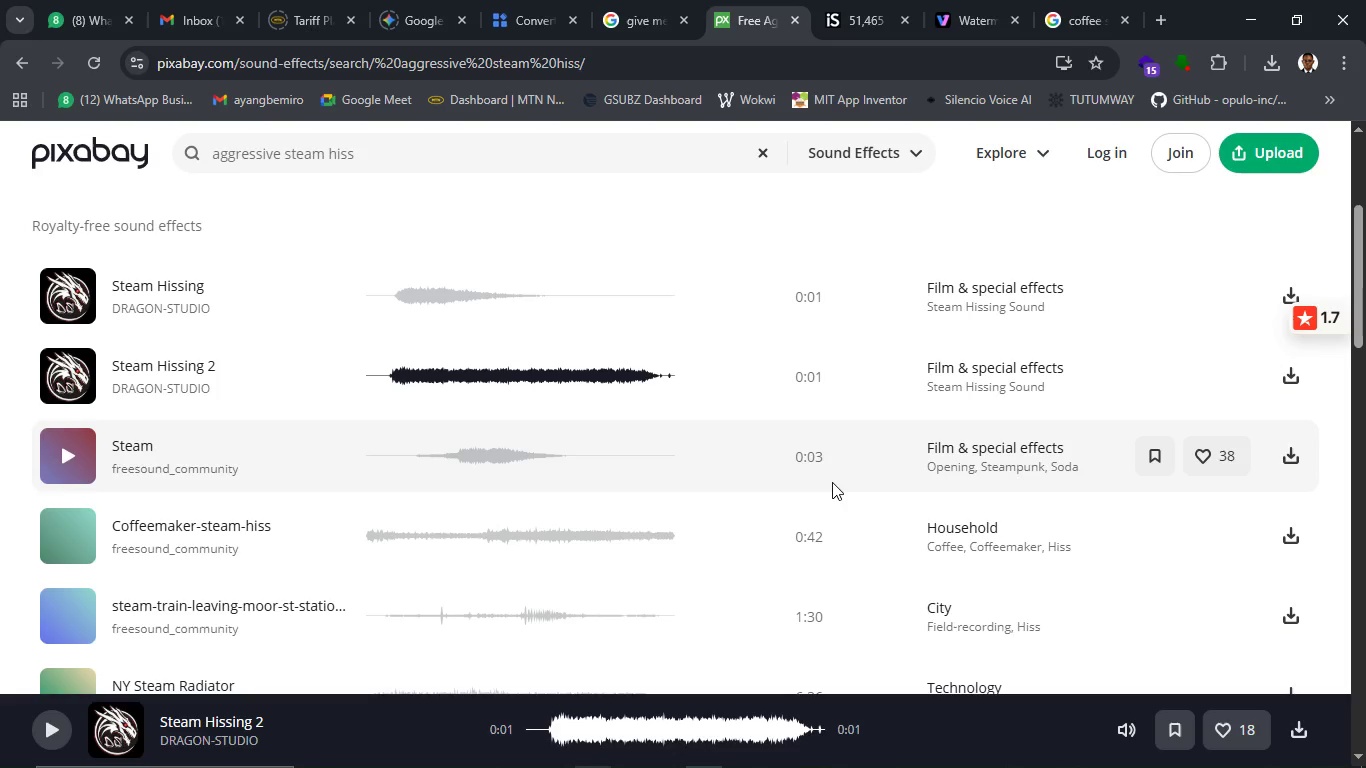 
left_click([945, 332])
 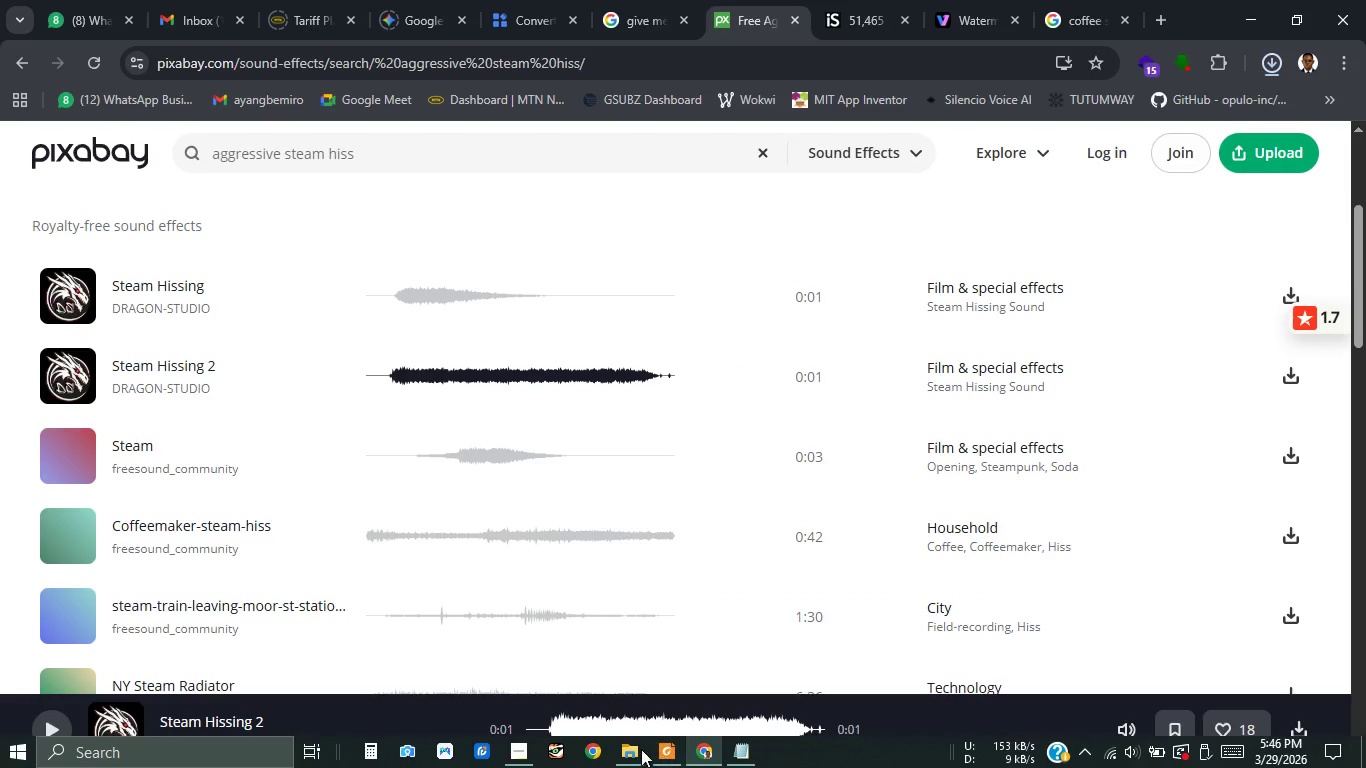 
left_click([641, 749])
 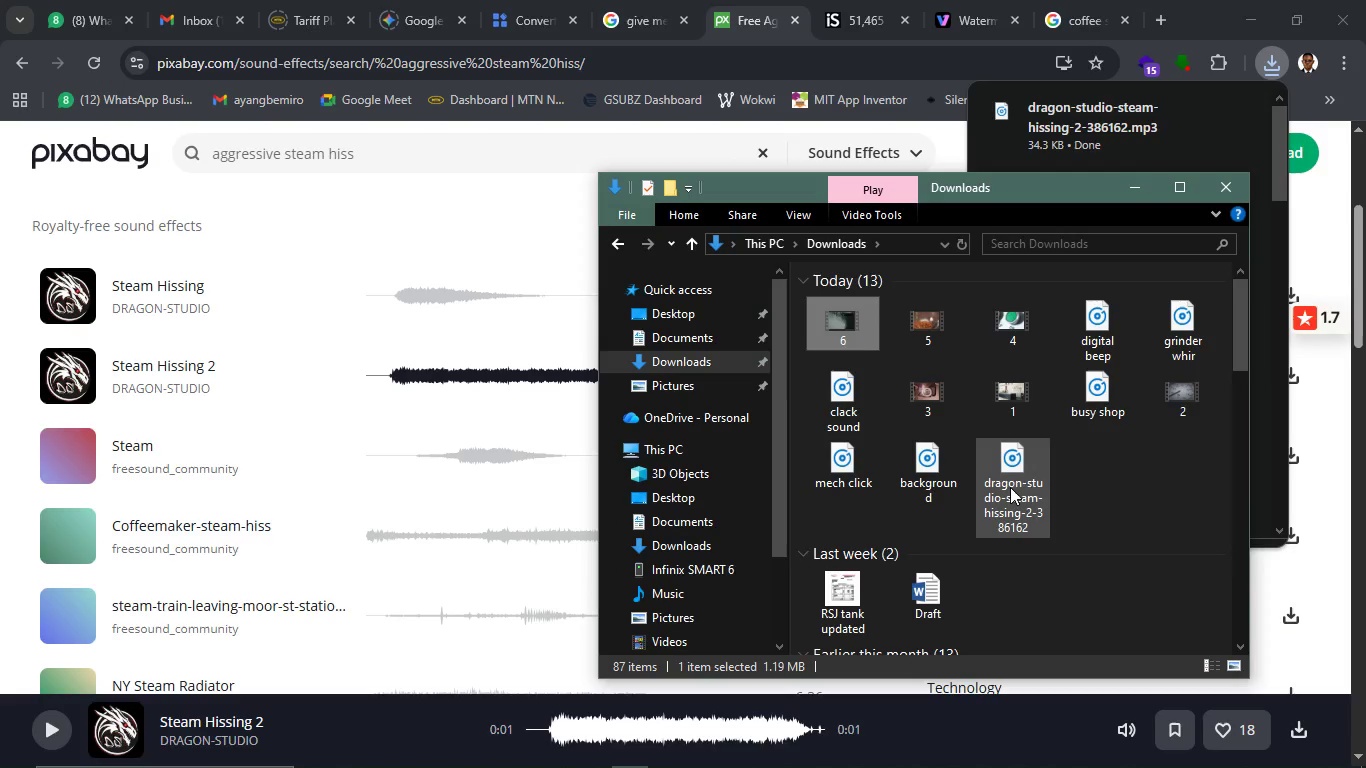 
left_click([1012, 505])
 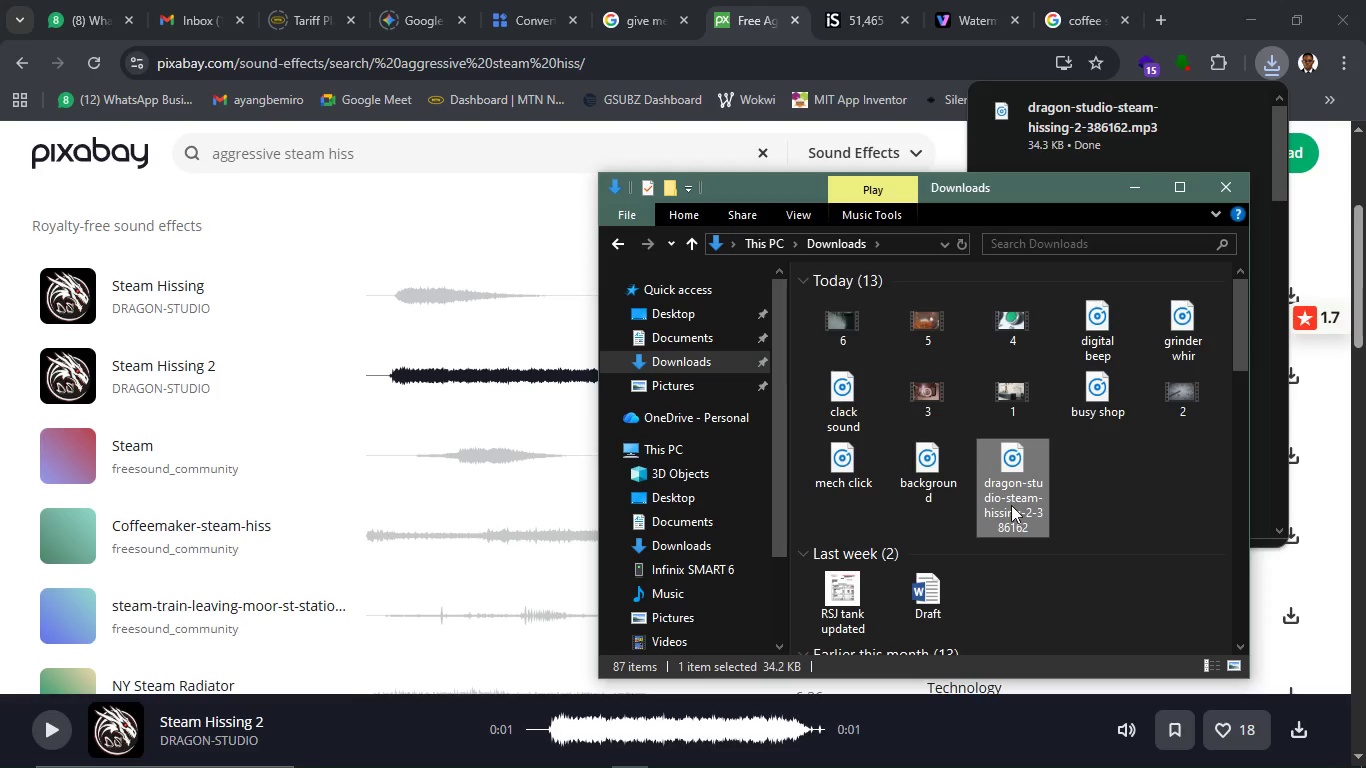 
type([F2]STEAM HISS)
 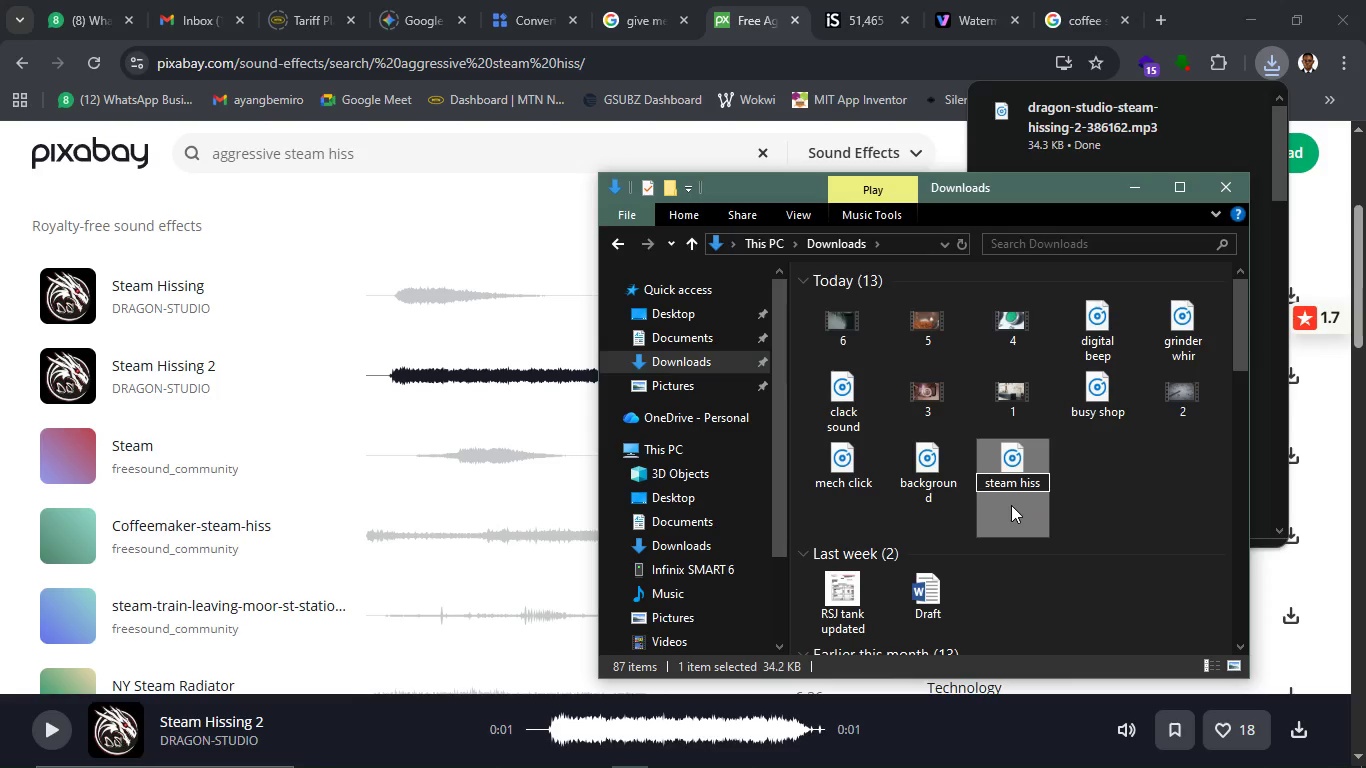 
key(Enter)
 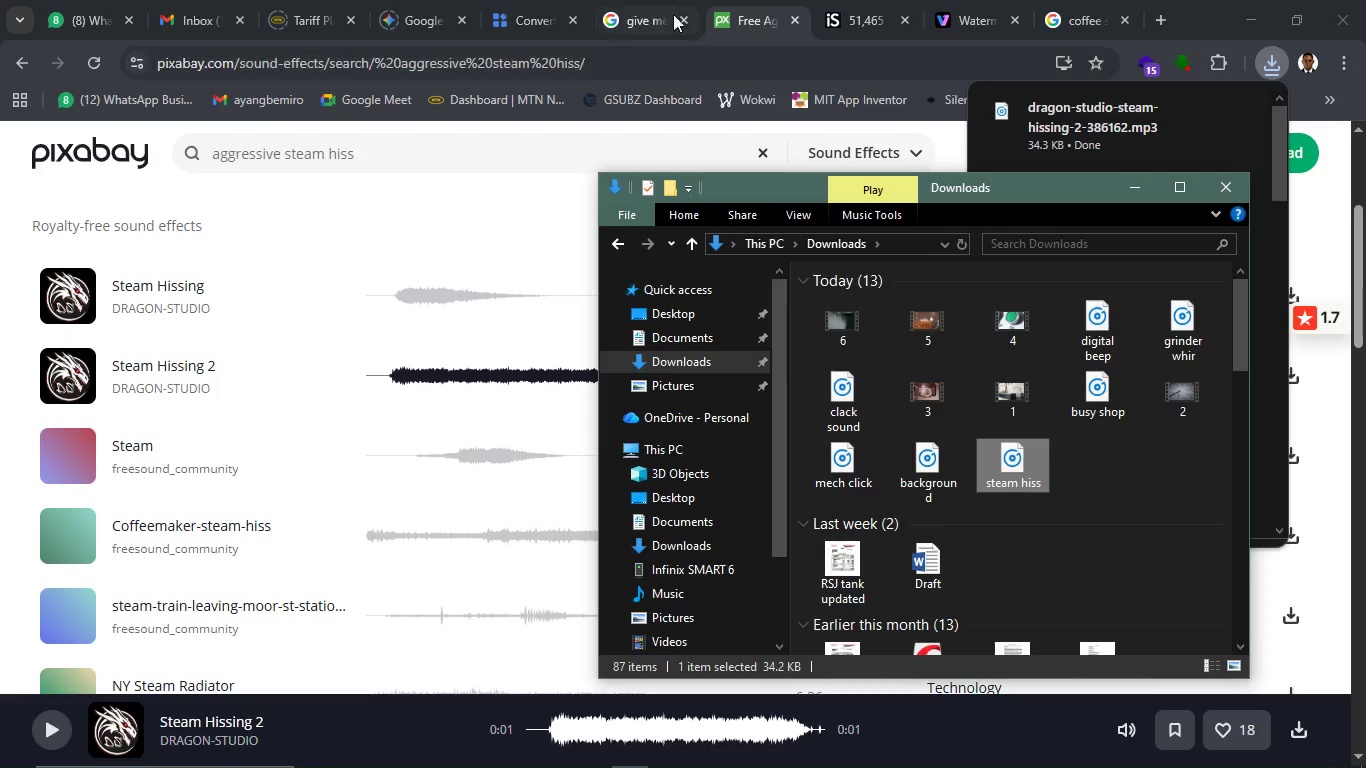 
left_click([628, 8])
 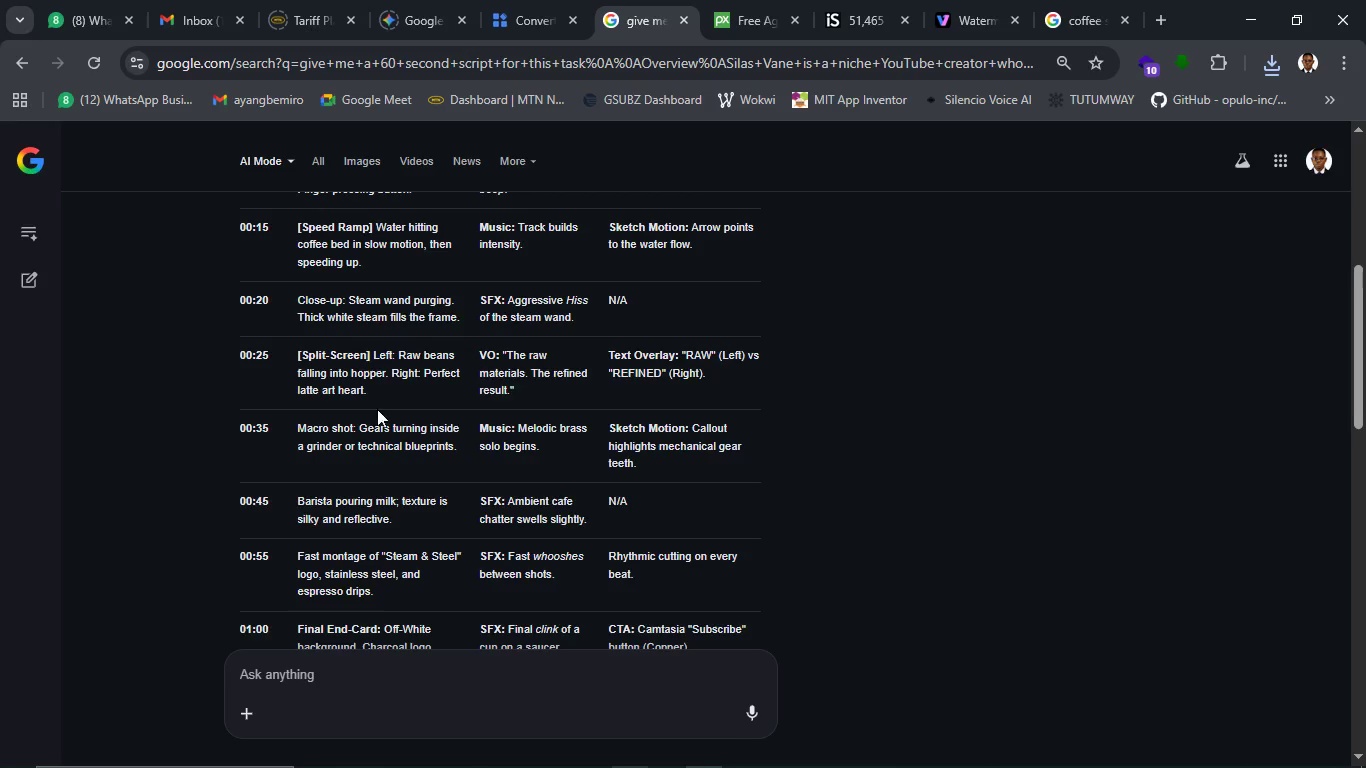 
wait(6.64)
 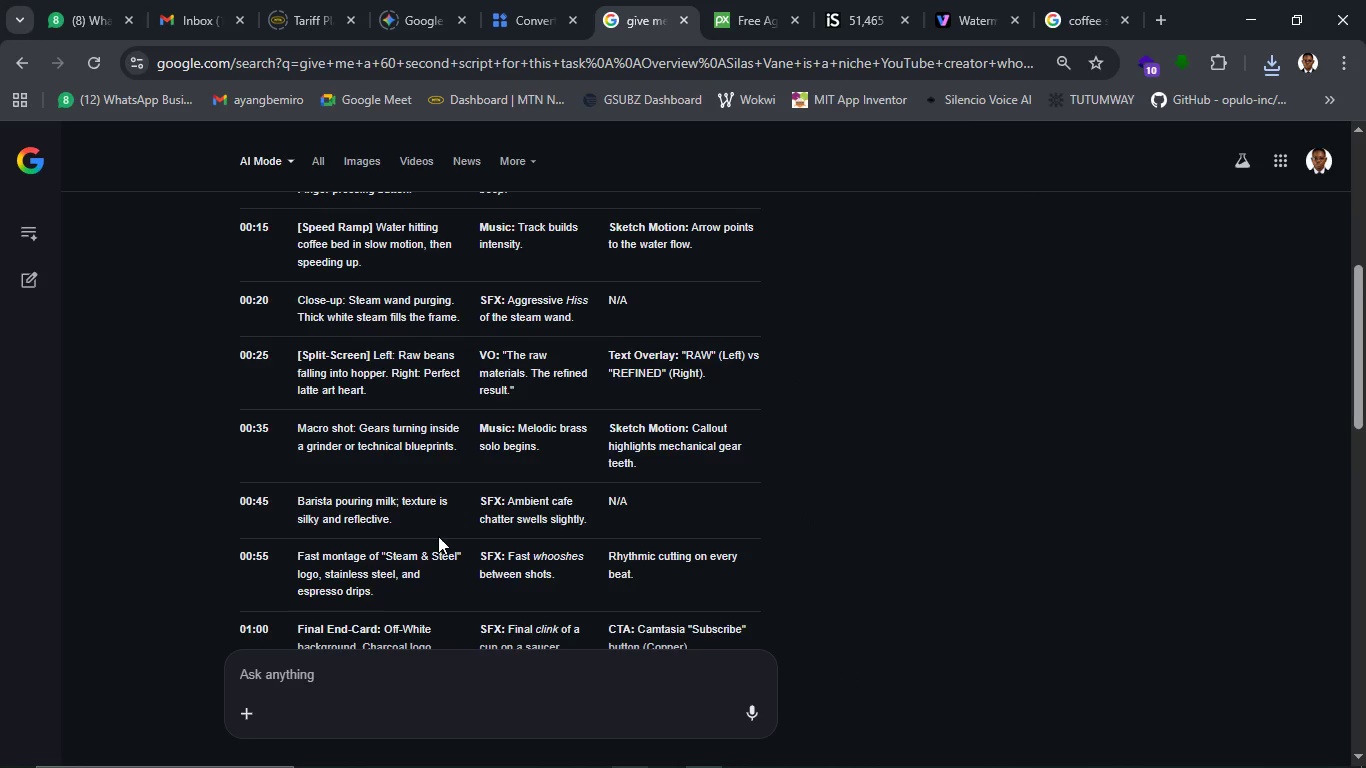 
scroll: coordinate [383, 407], scroll_direction: down, amount: 1.0
 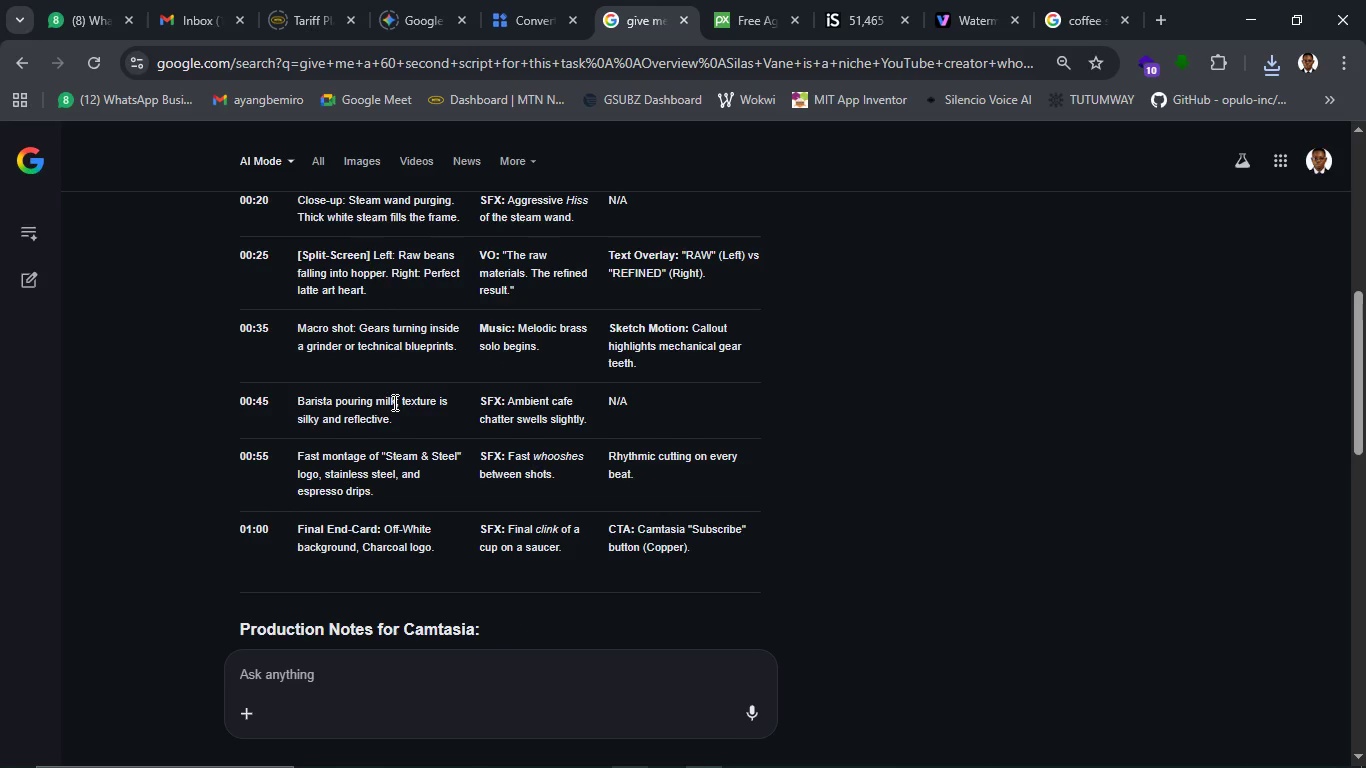 
scroll: coordinate [393, 402], scroll_direction: up, amount: 1.0
 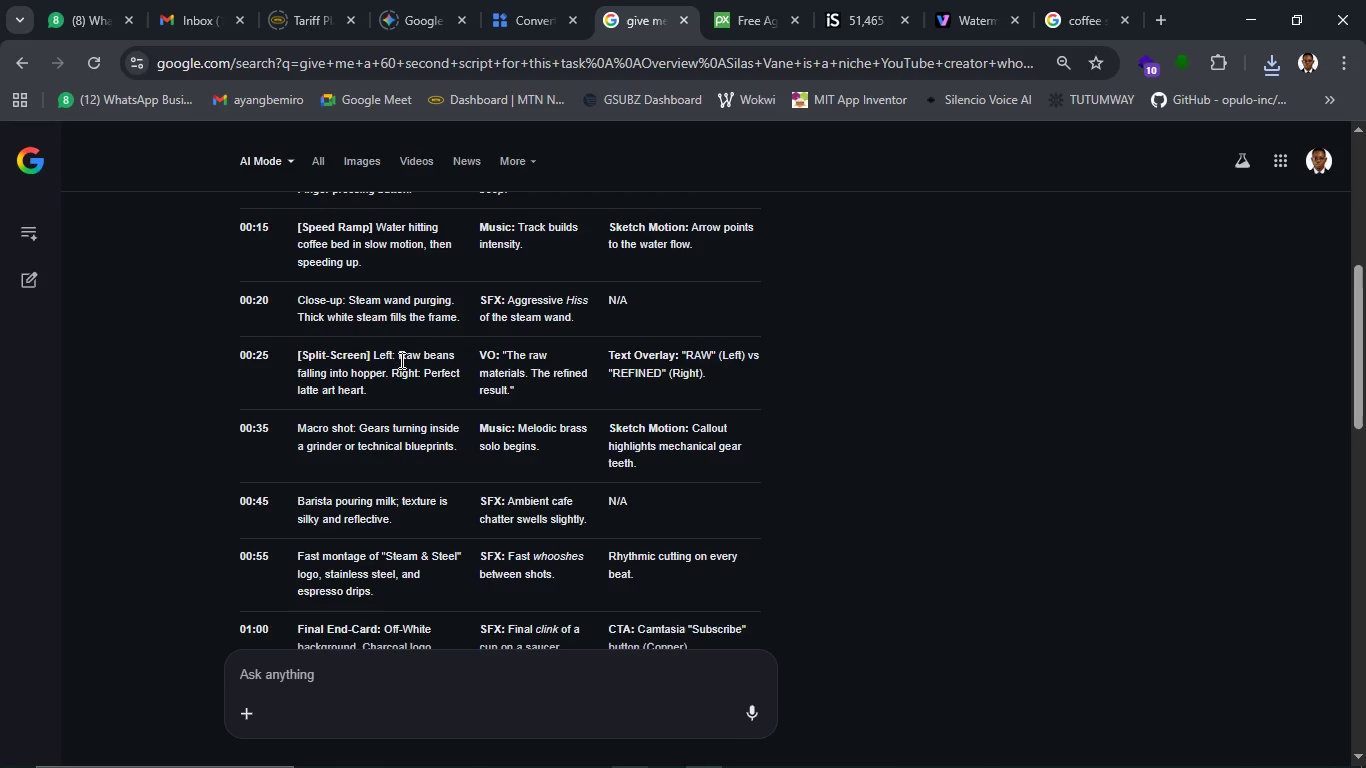 
wait(6.72)
 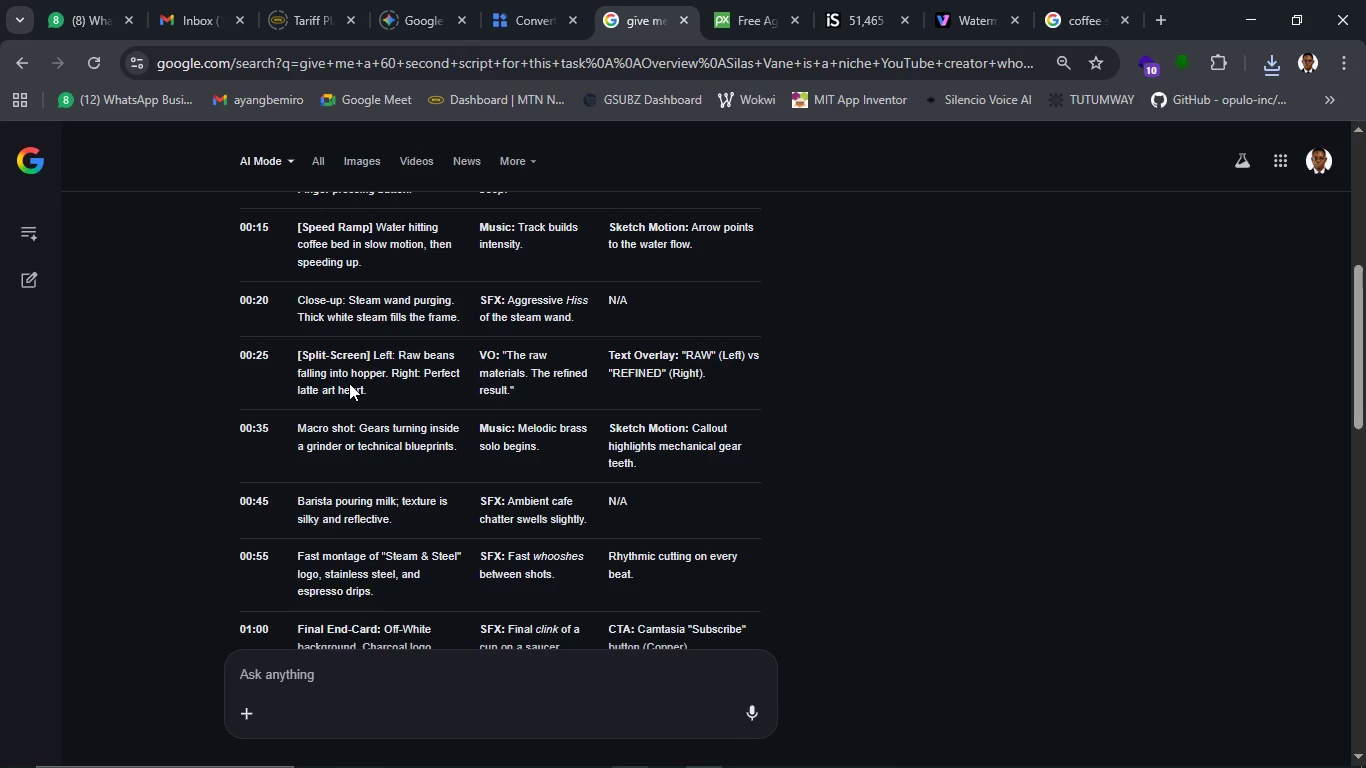 
left_click_drag(start_coordinate=[395, 358], to_coordinate=[384, 372])
 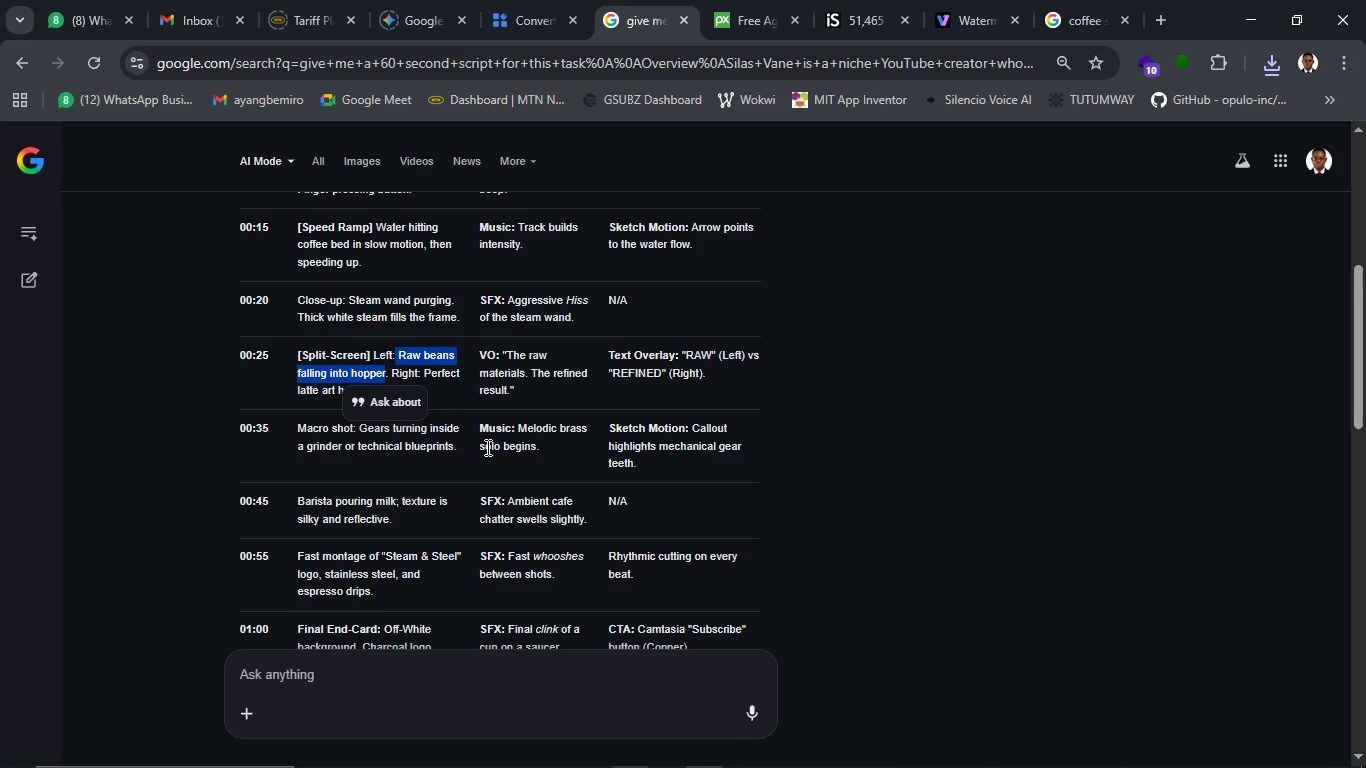 
key(Control+C)
 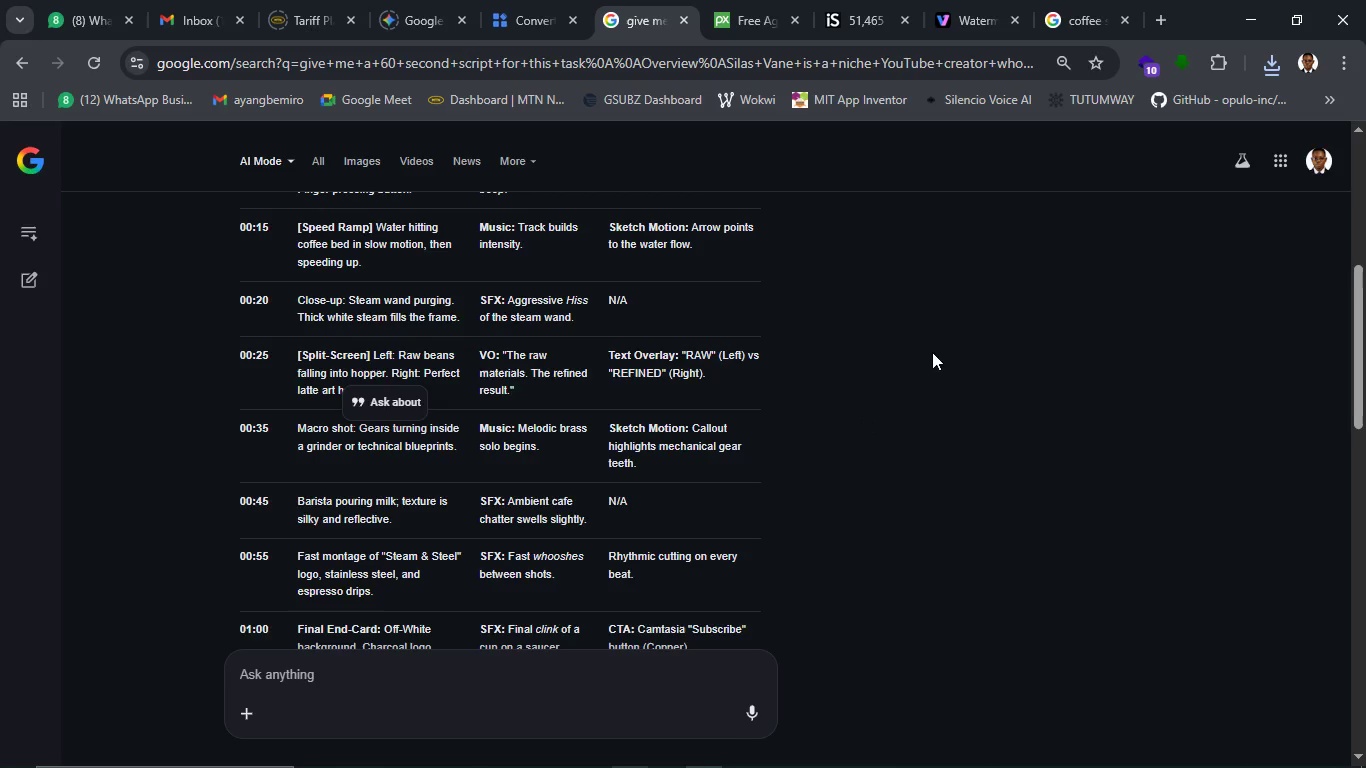 
left_click_drag(start_coordinate=[933, 356], to_coordinate=[917, 331])
 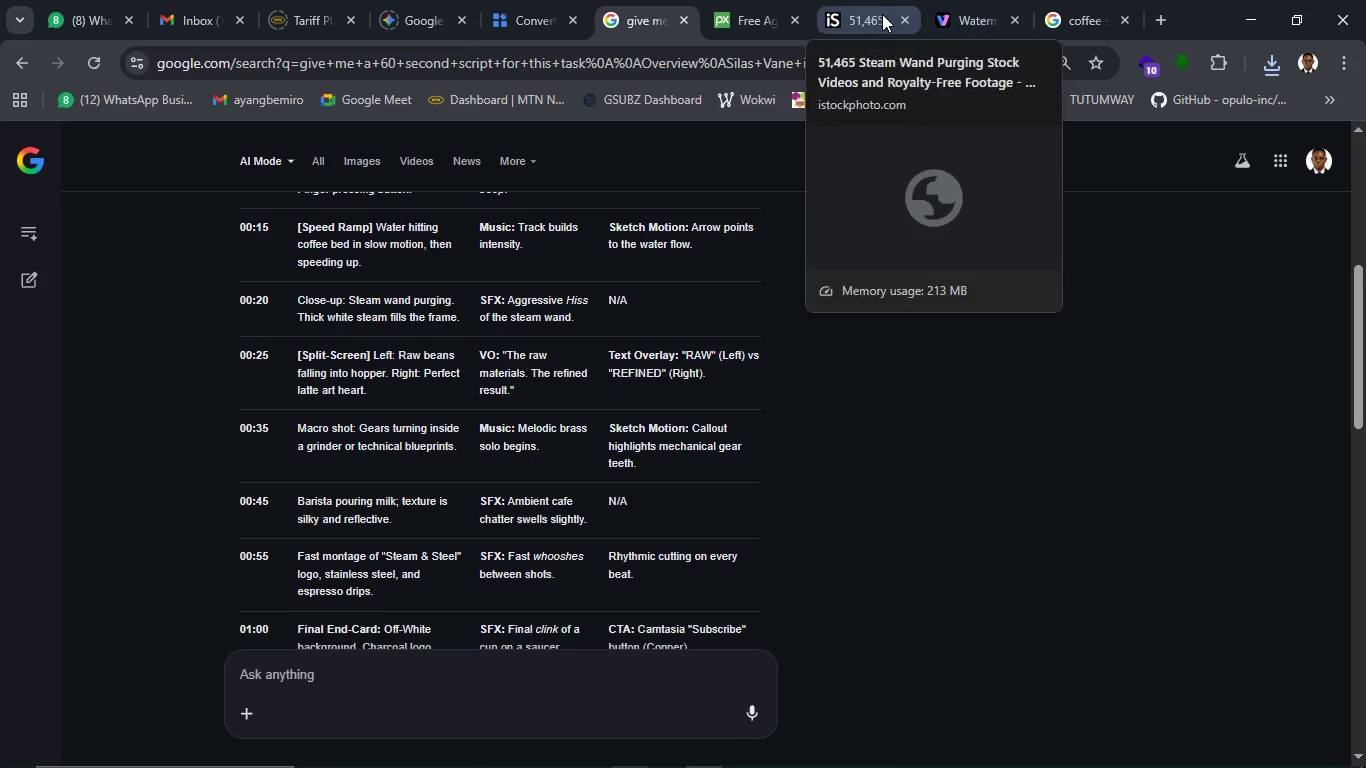 
left_click([882, 14])
 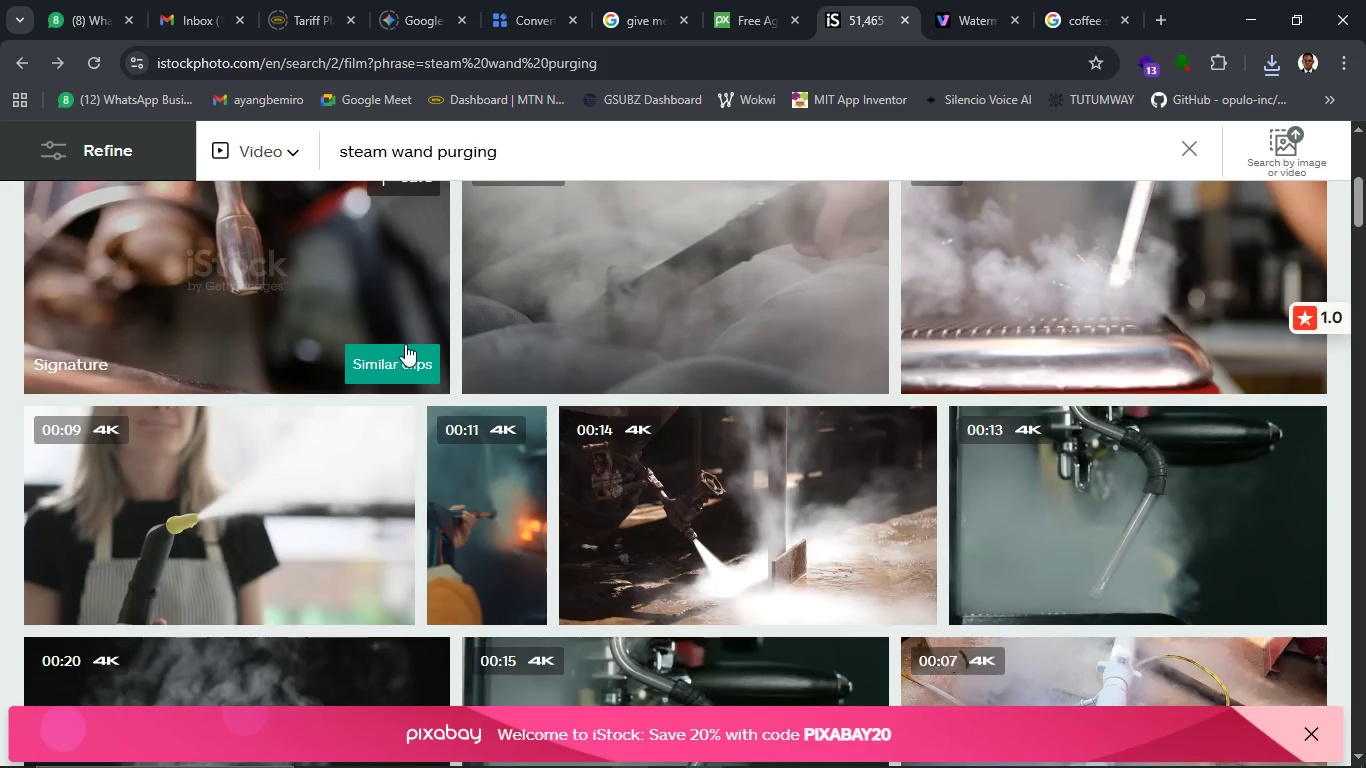 
scroll: coordinate [413, 347], scroll_direction: up, amount: 10.0
 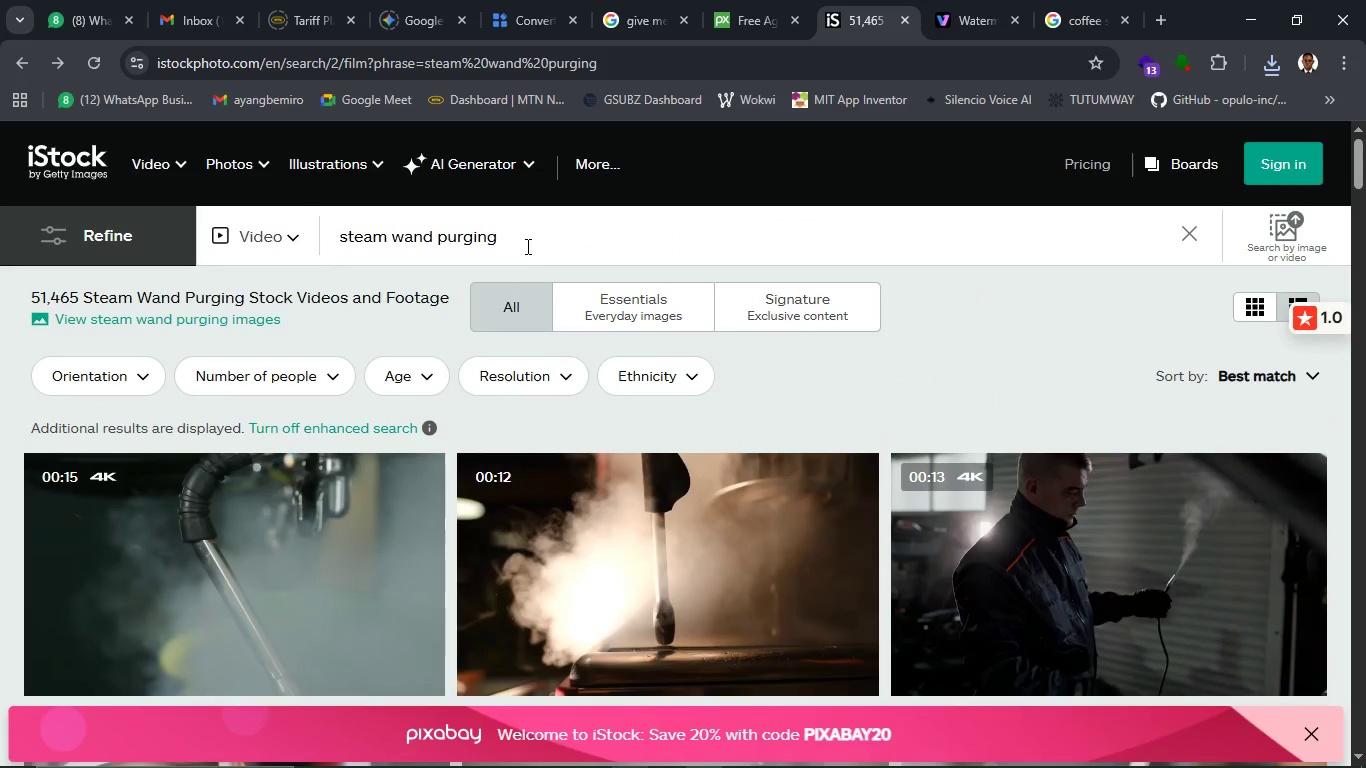 
left_click_drag(start_coordinate=[514, 244], to_coordinate=[323, 245])
 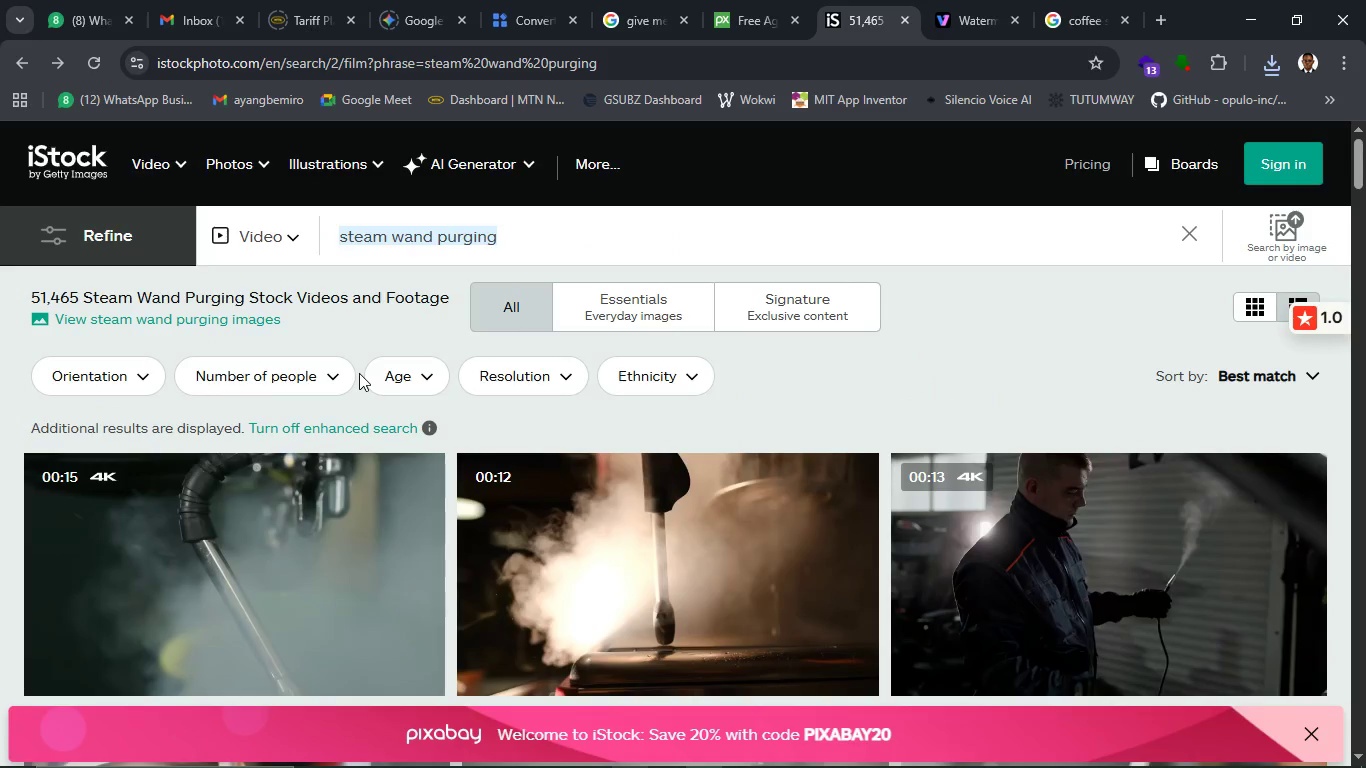 
type(RW)
key(Backspace)
type(AW COFFE BEA)
key(Backspace)
key(Backspace)
key(Backspace)
key(Backspace)
type(E BEANS FALING INTO HOPPER)
 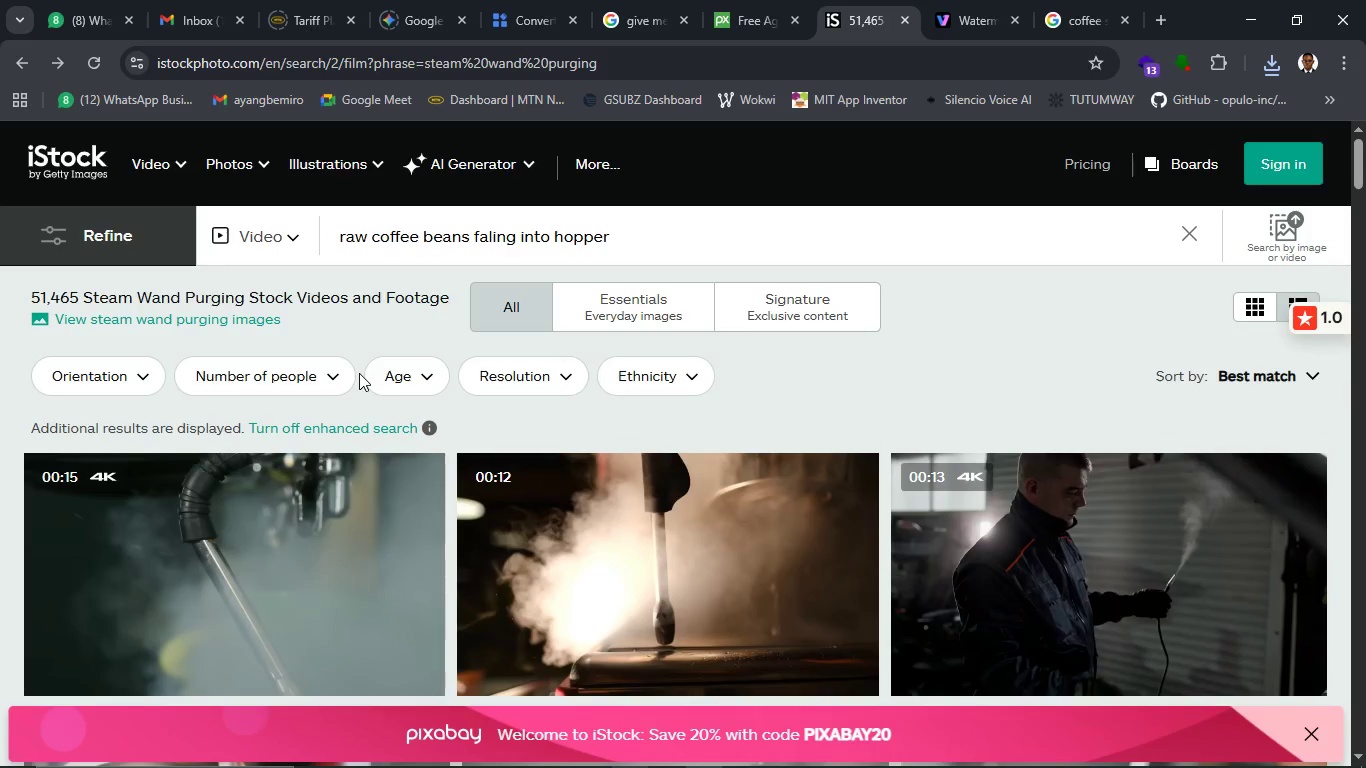 
key(Enter)
 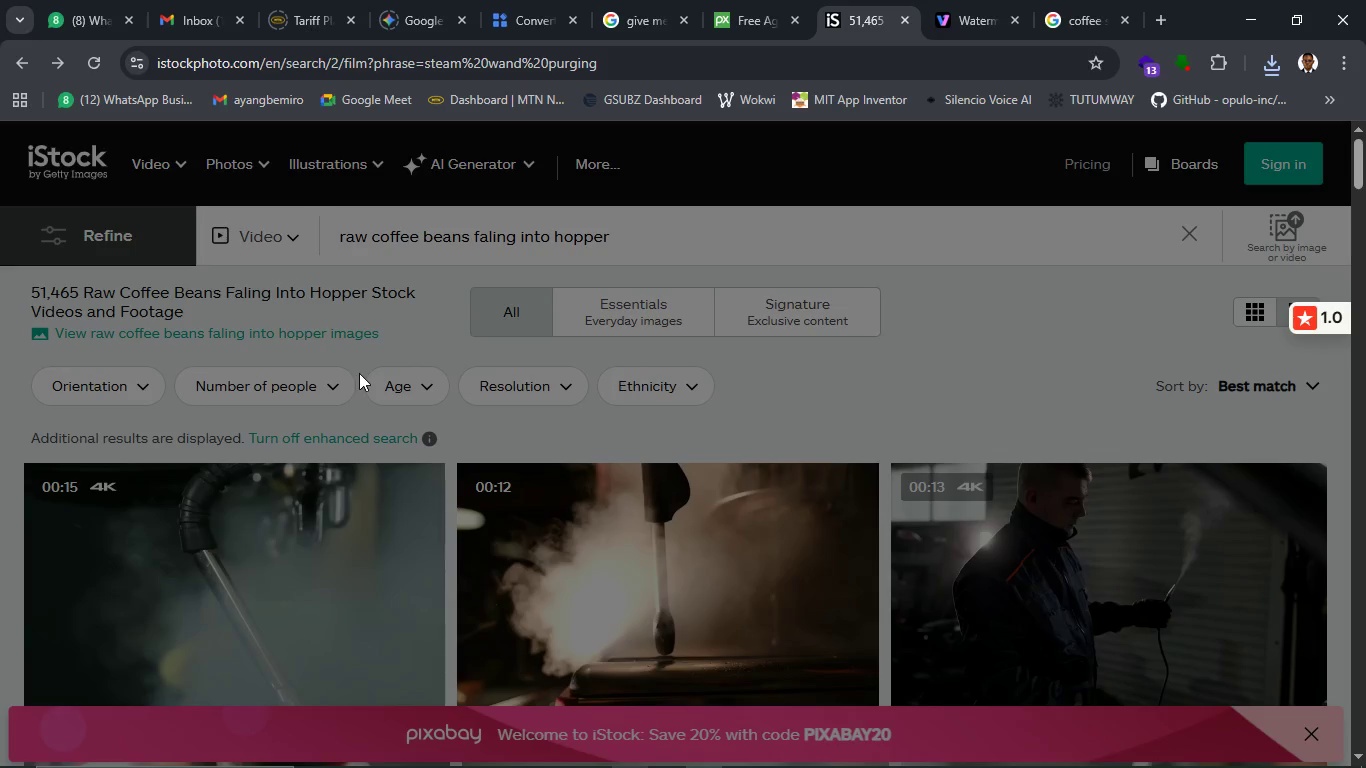 
mouse_move([335, 374])
 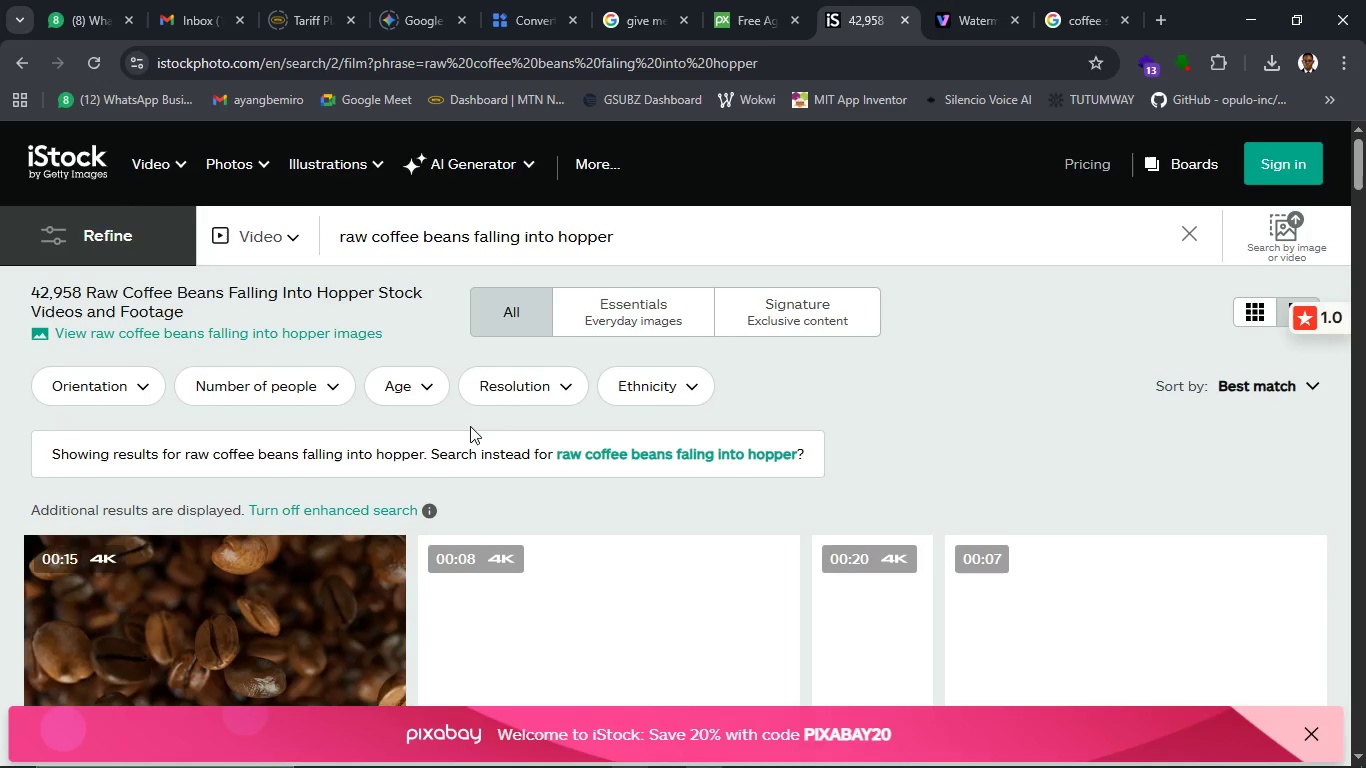 
scroll: coordinate [510, 476], scroll_direction: down, amount: 4.0
 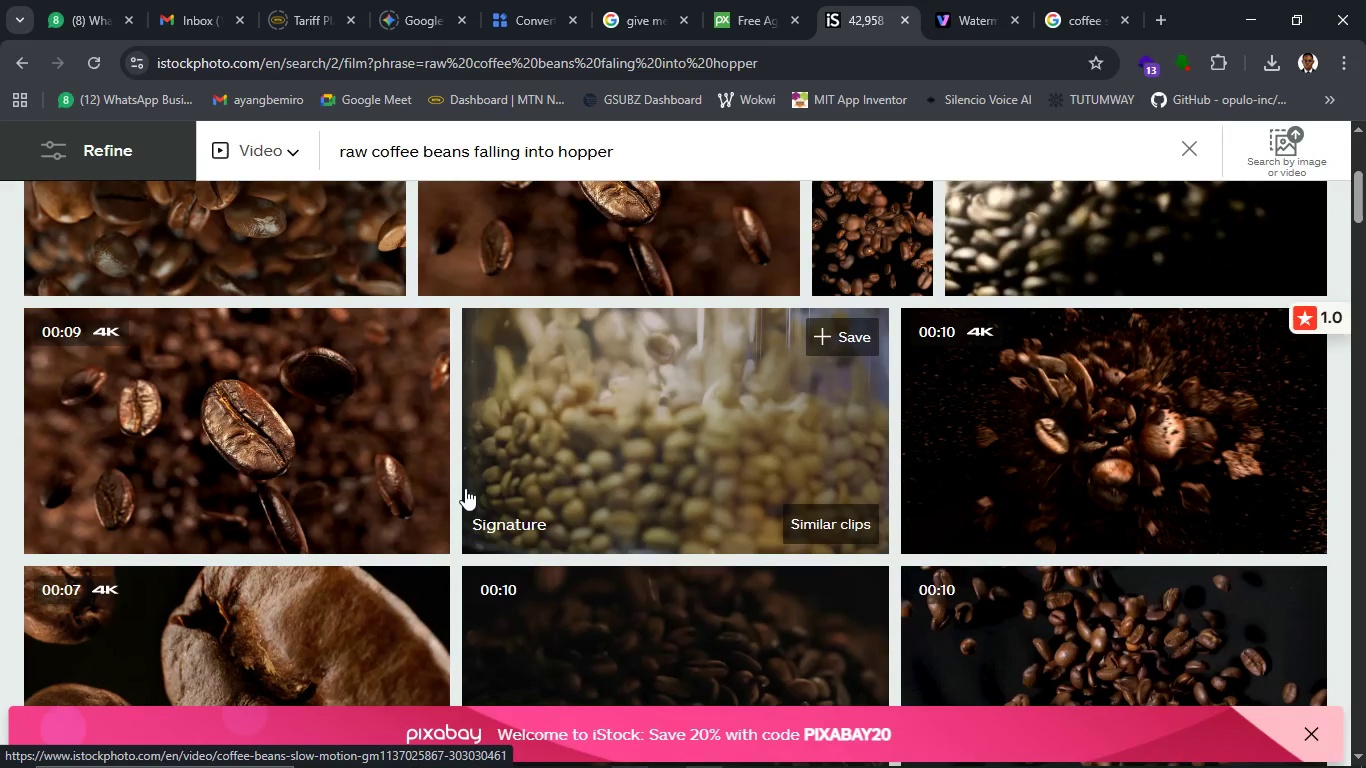 
scroll: coordinate [471, 501], scroll_direction: up, amount: 3.0
 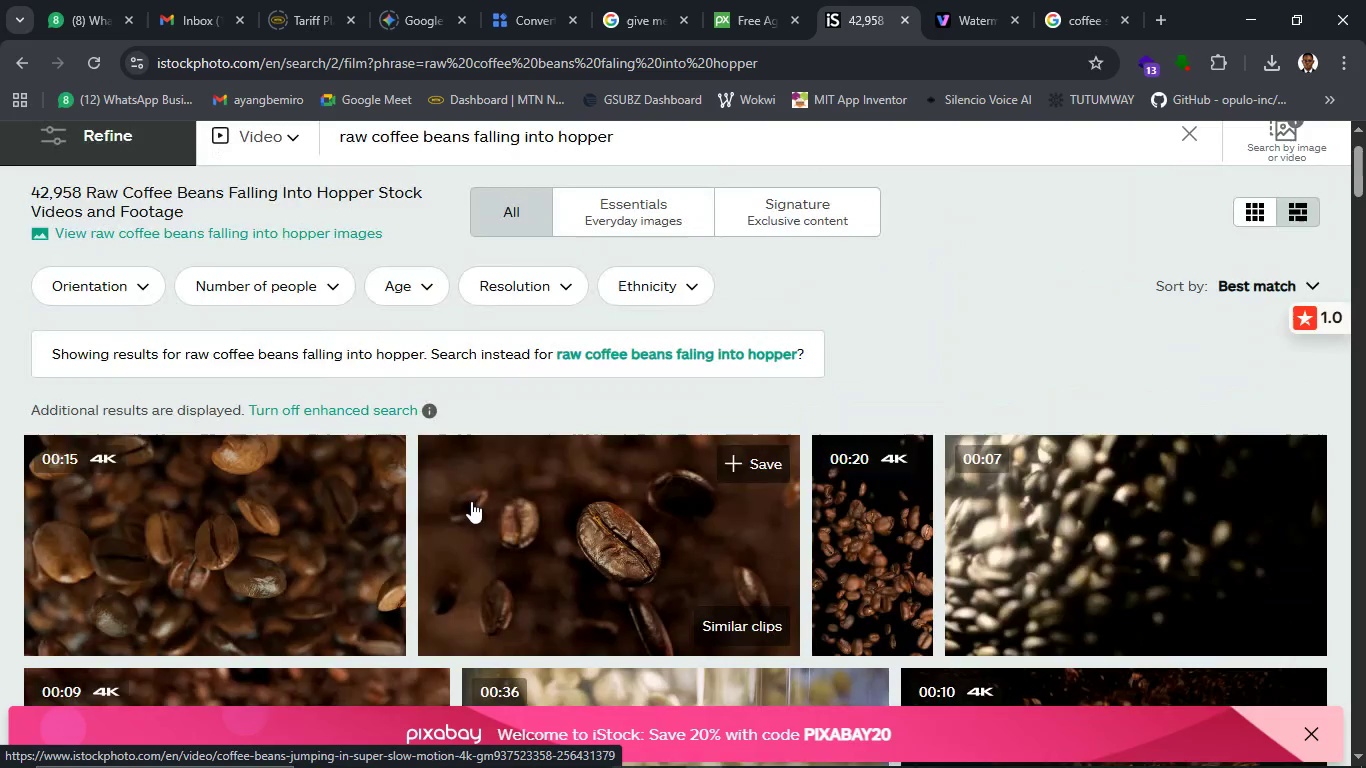 
scroll: coordinate [471, 503], scroll_direction: down, amount: 1.0
 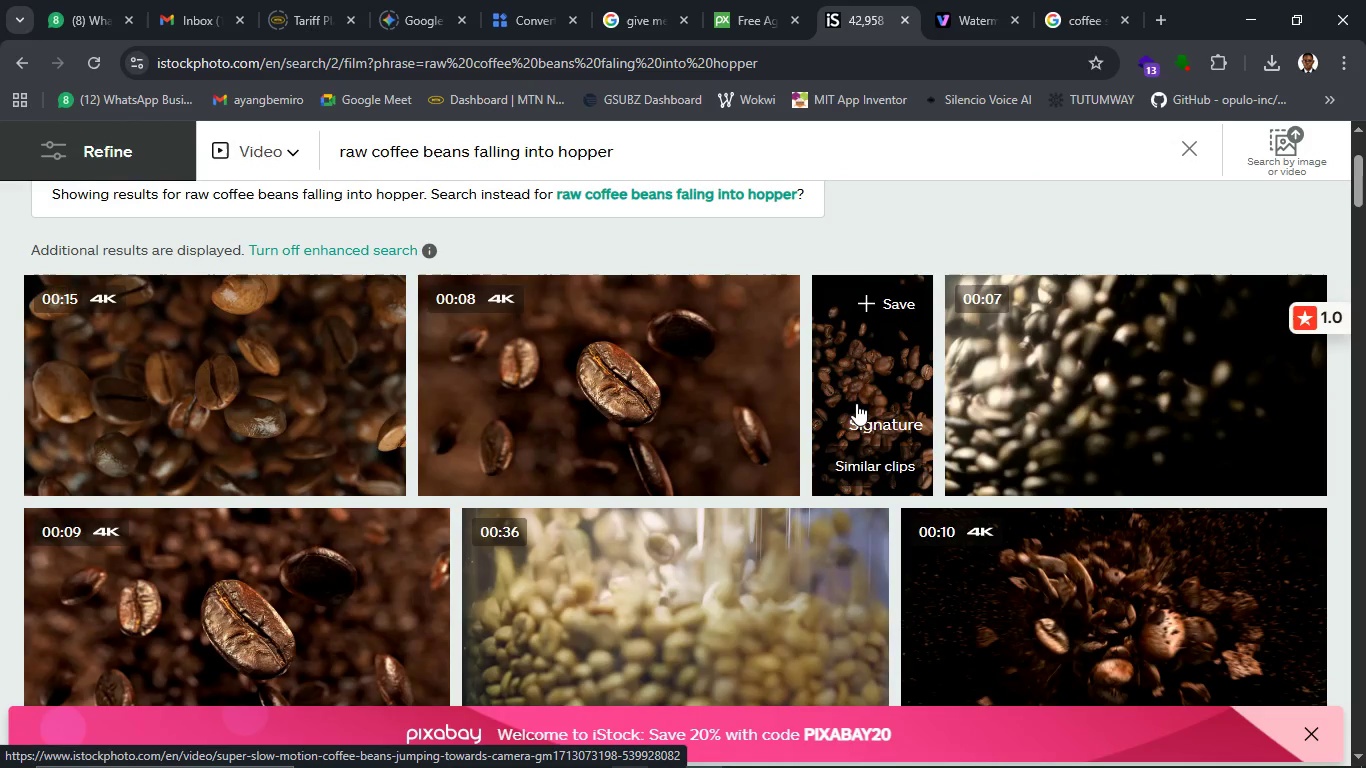 
wait(6.36)
 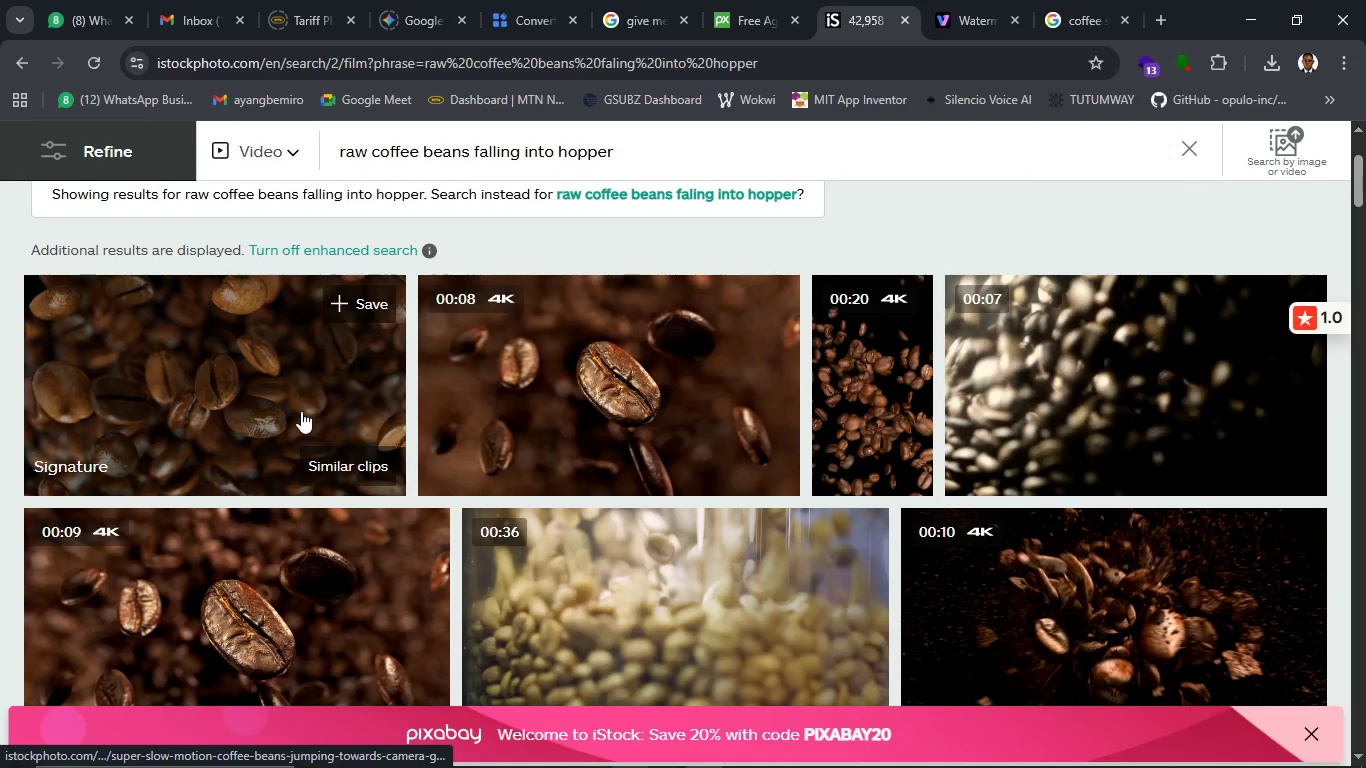 
scroll: coordinate [828, 447], scroll_direction: down, amount: 3.0
 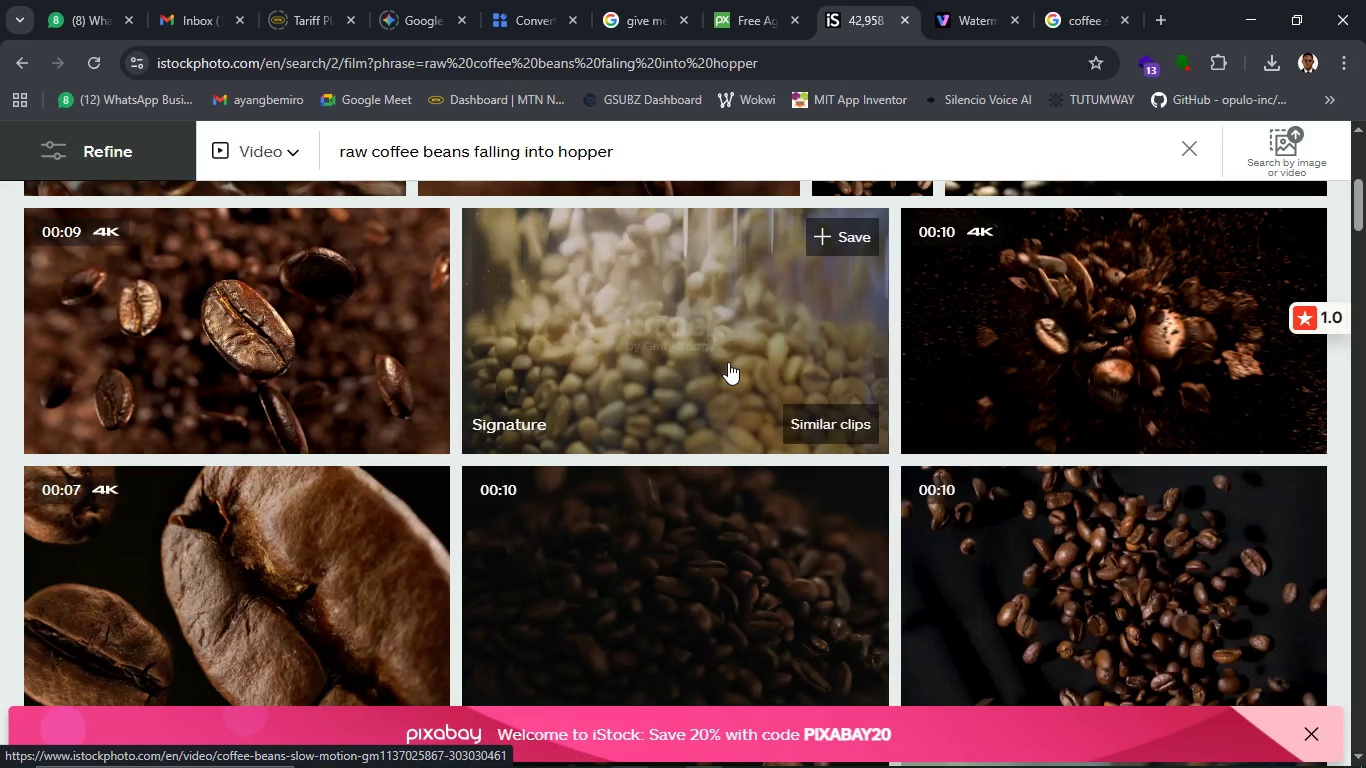 
wait(6.39)
 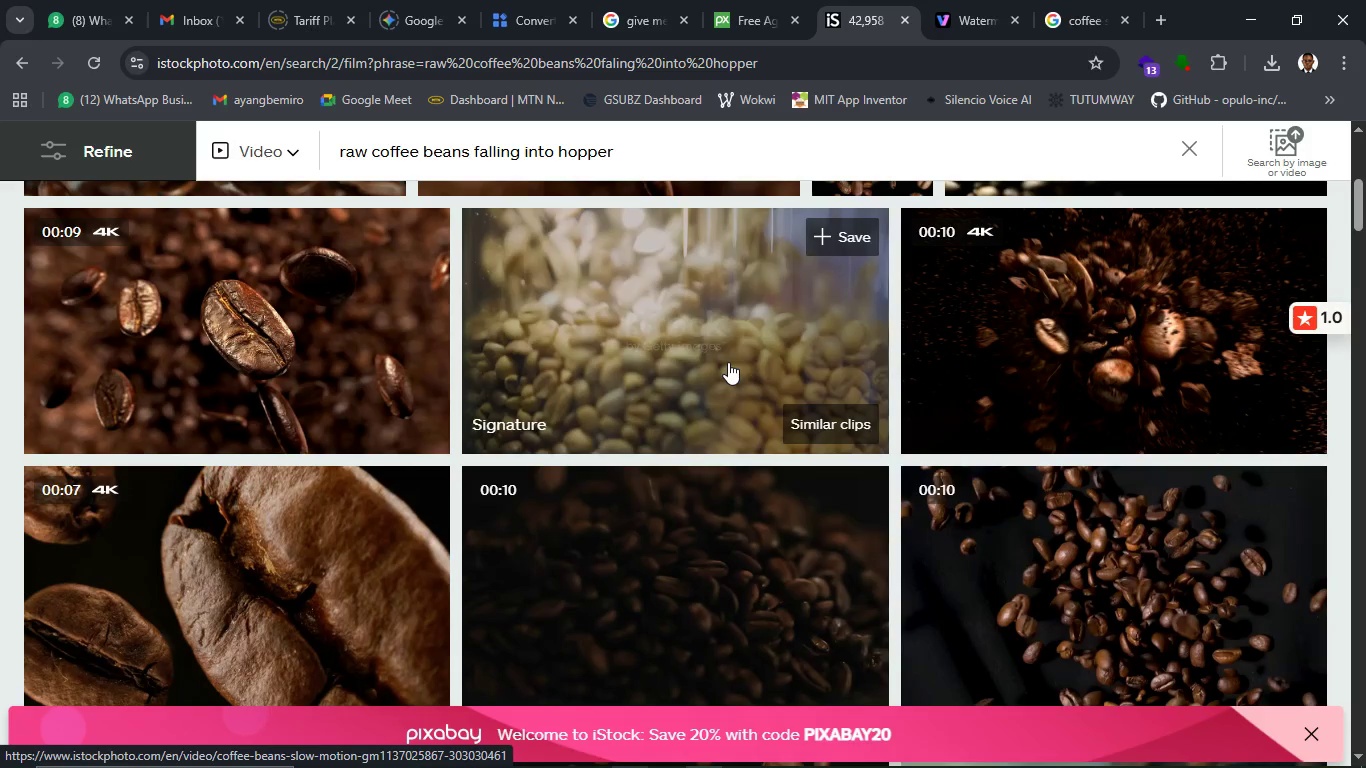 
scroll: coordinate [728, 362], scroll_direction: down, amount: 5.0
 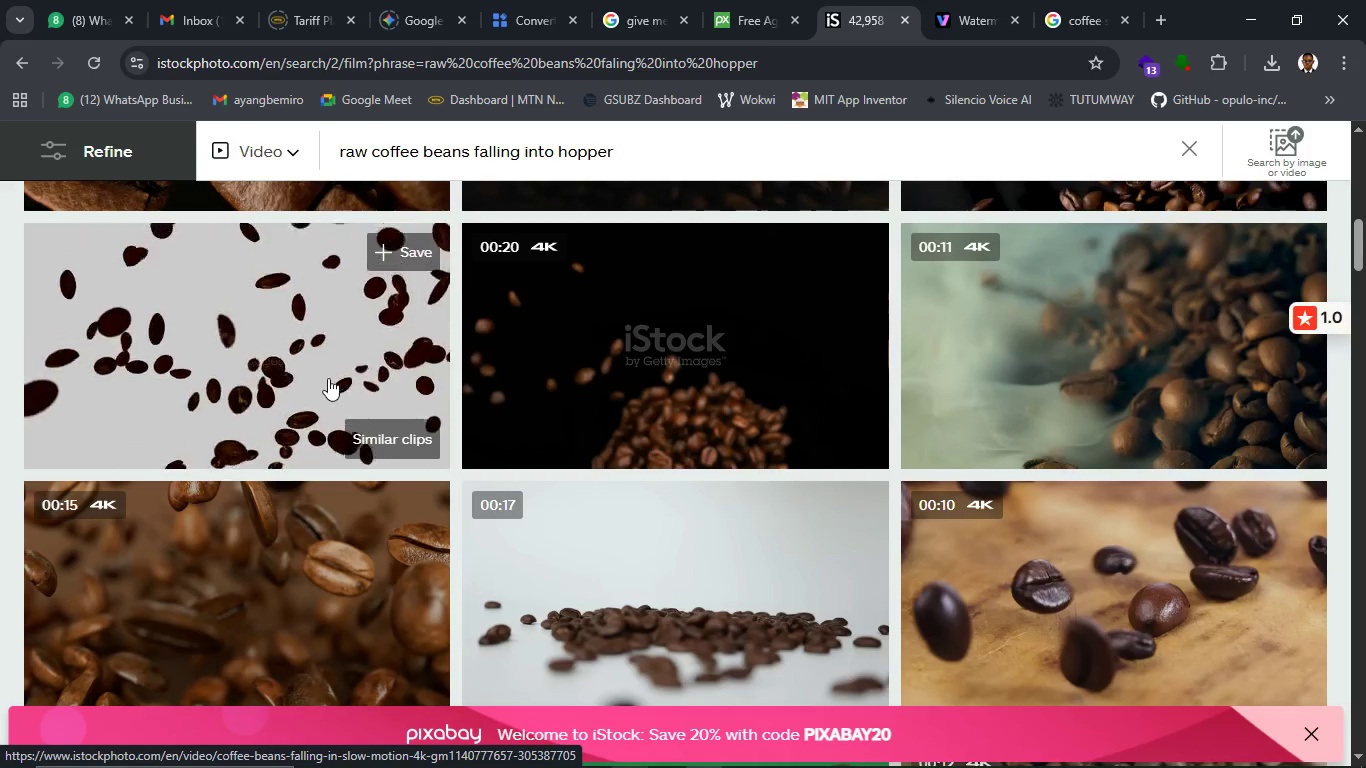 
wait(18.77)
 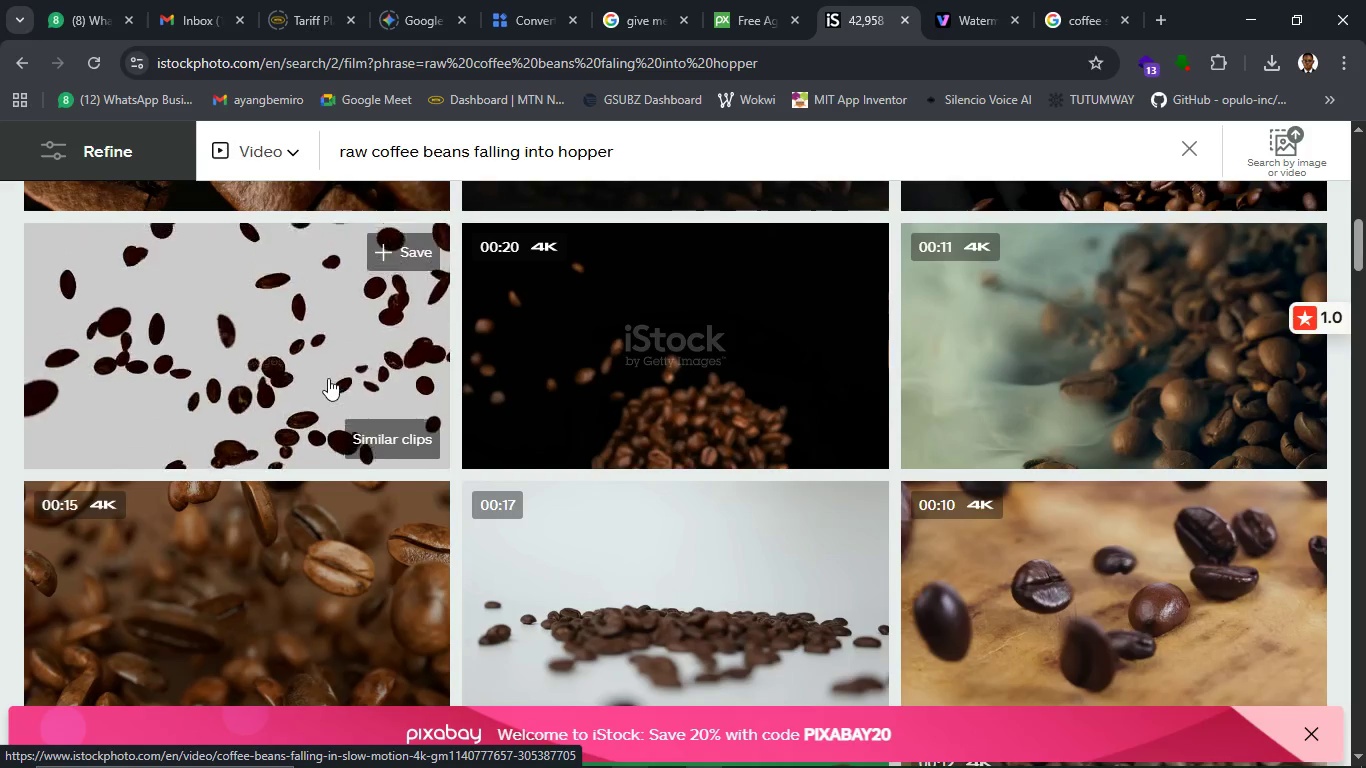 
scroll: coordinate [390, 402], scroll_direction: down, amount: 8.0
 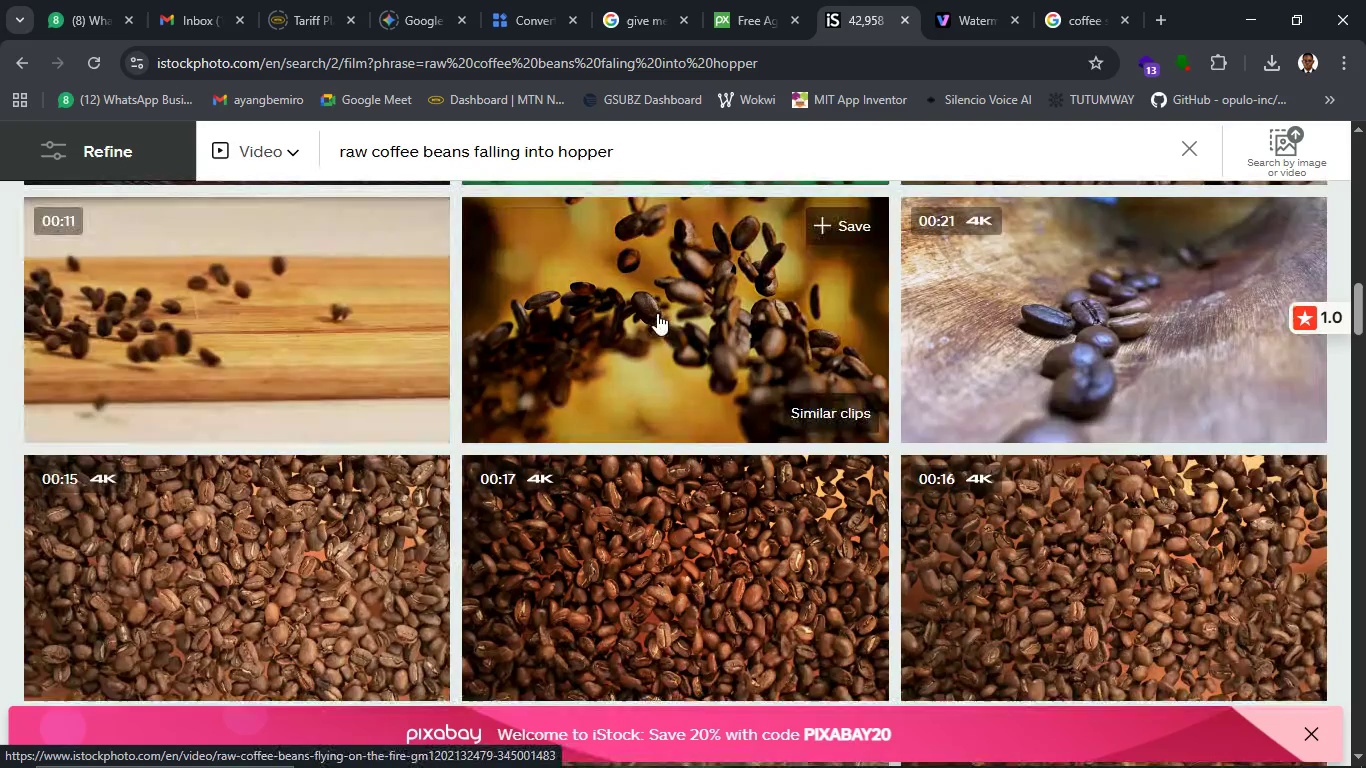 
scroll: coordinate [657, 313], scroll_direction: up, amount: 2.0
 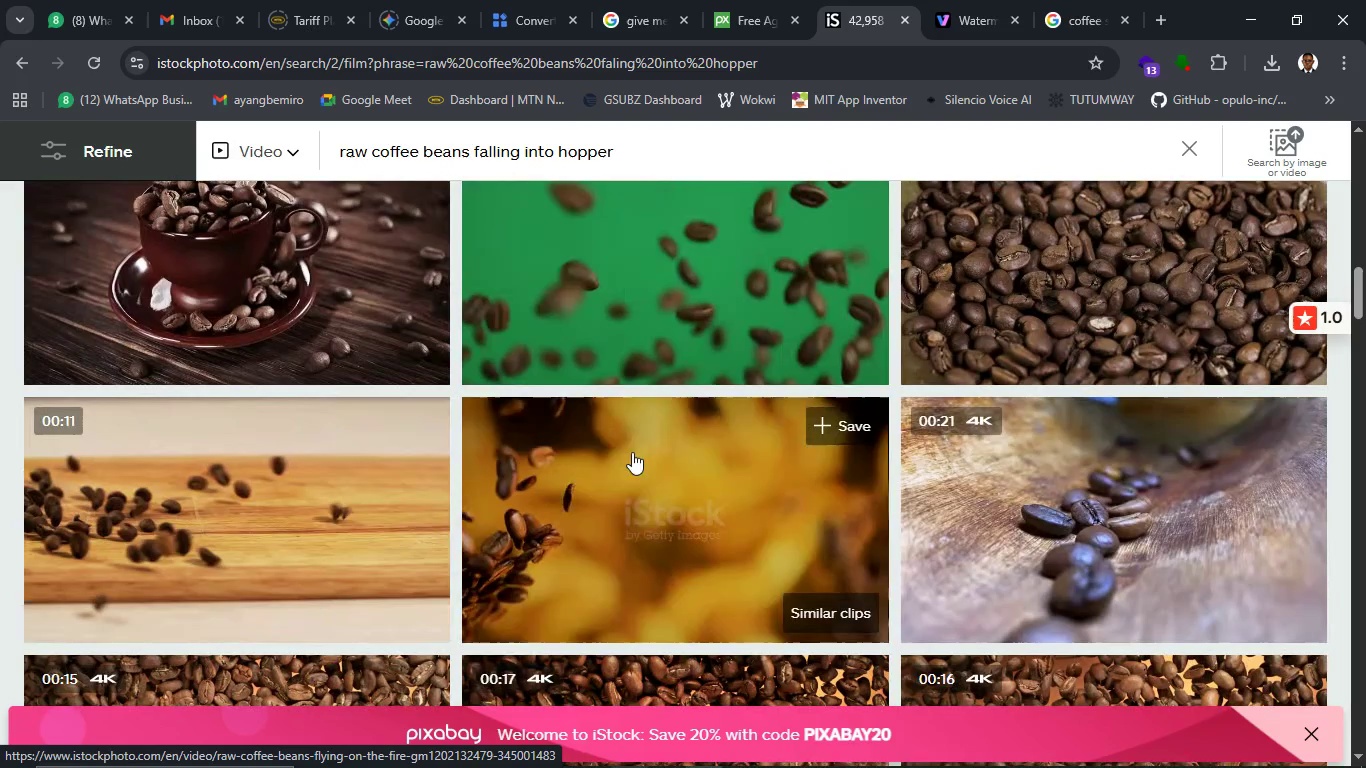 
scroll: coordinate [632, 456], scroll_direction: down, amount: 13.0
 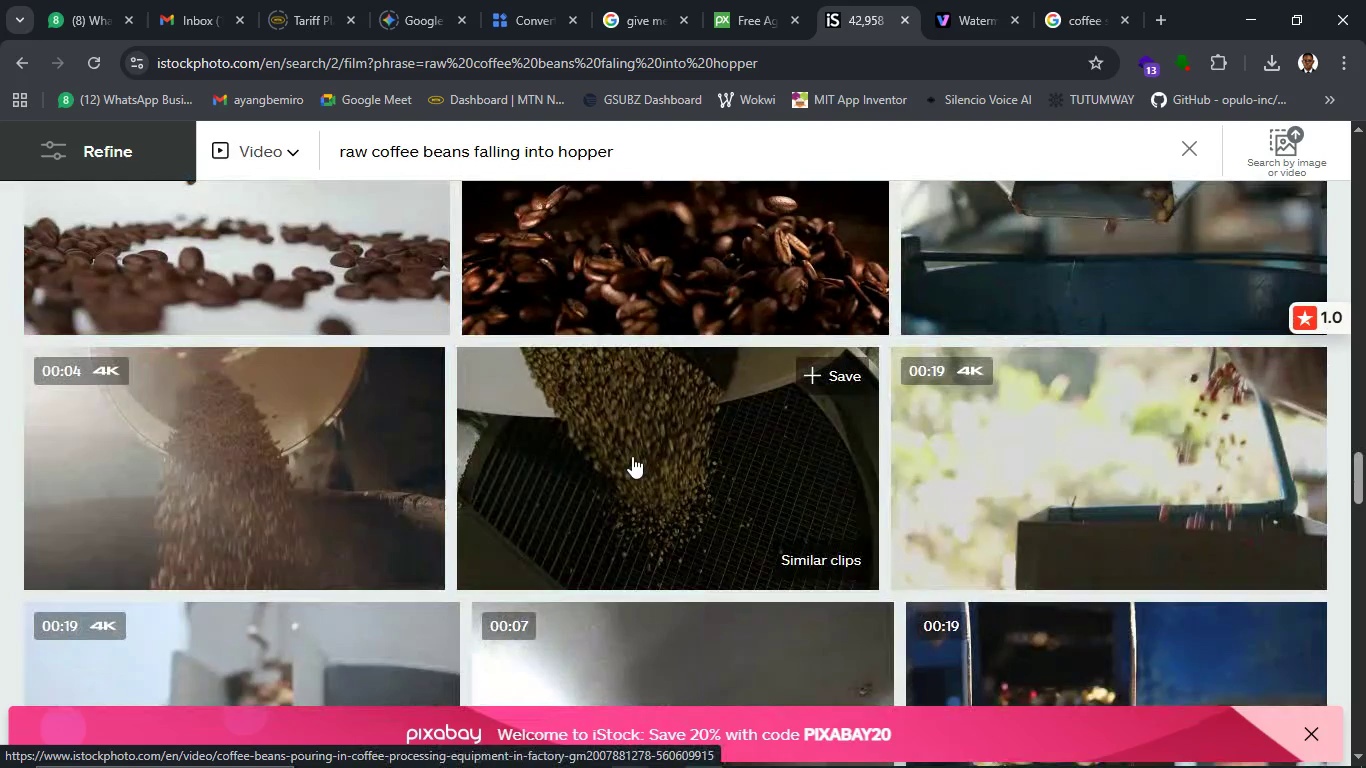 
scroll: coordinate [632, 456], scroll_direction: up, amount: 2.0
 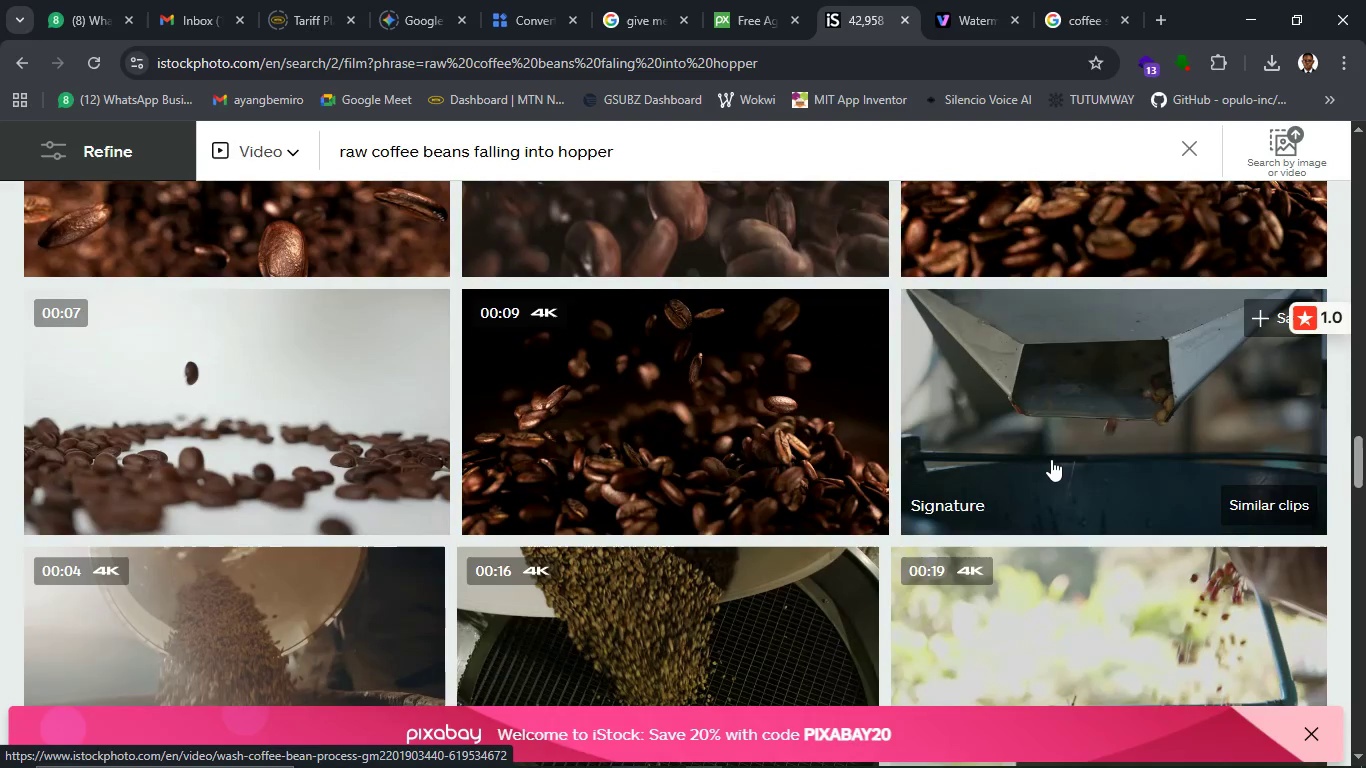 
wait(10.44)
 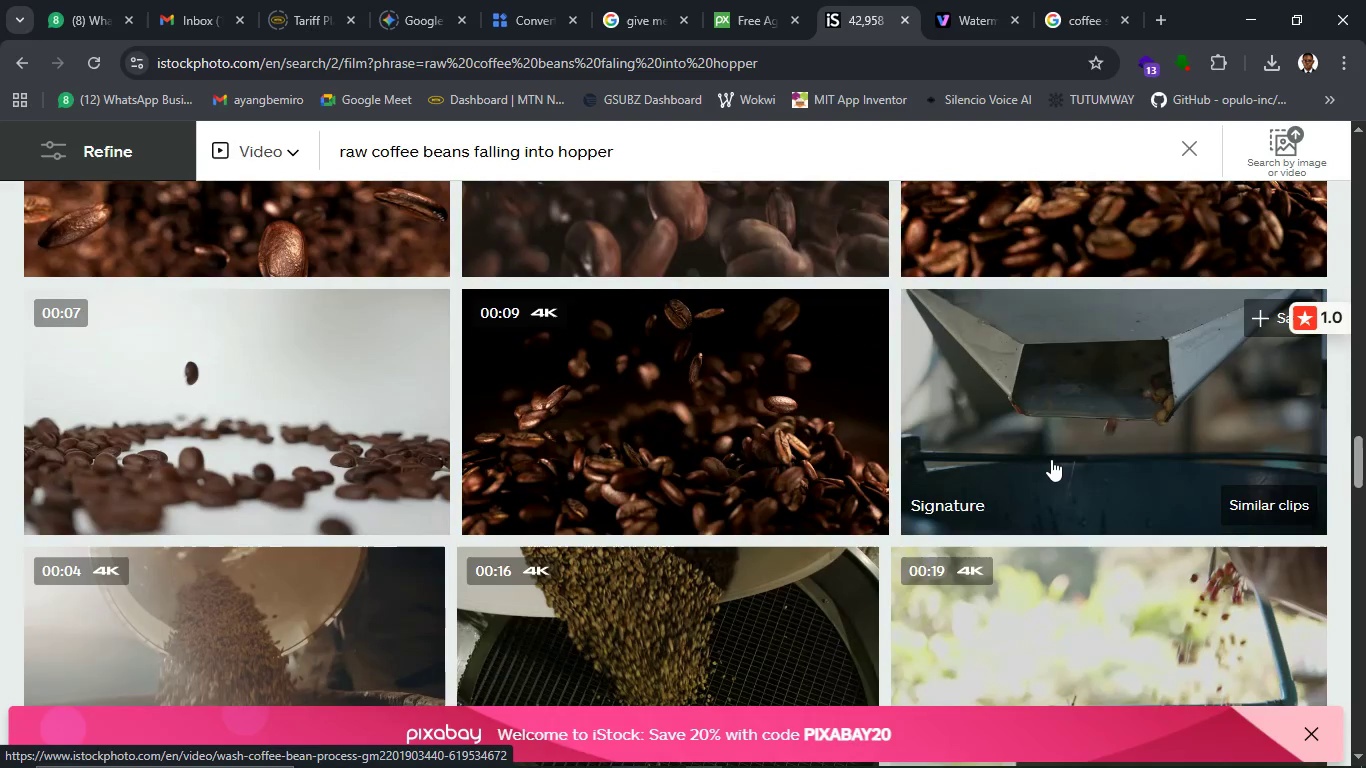 
scroll: coordinate [1120, 434], scroll_direction: down, amount: 5.0
 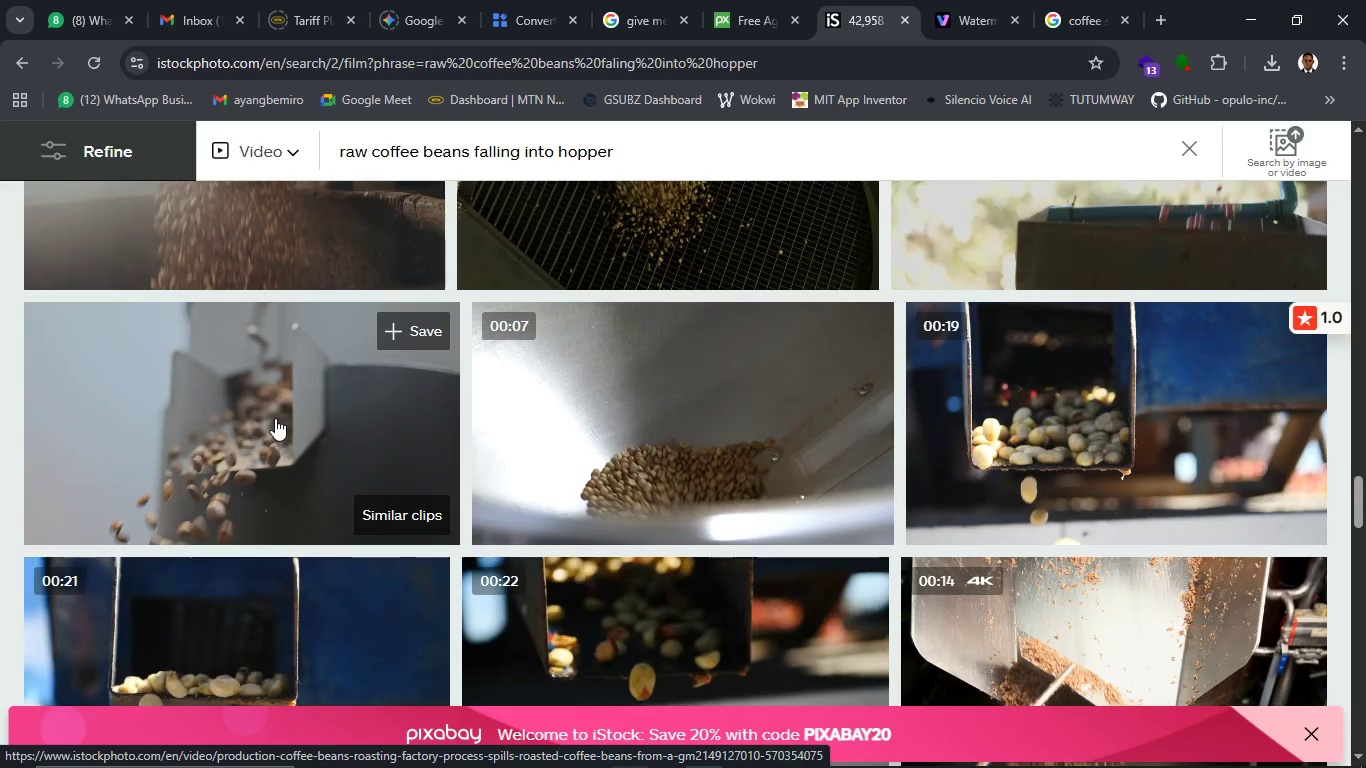 
wait(6.12)
 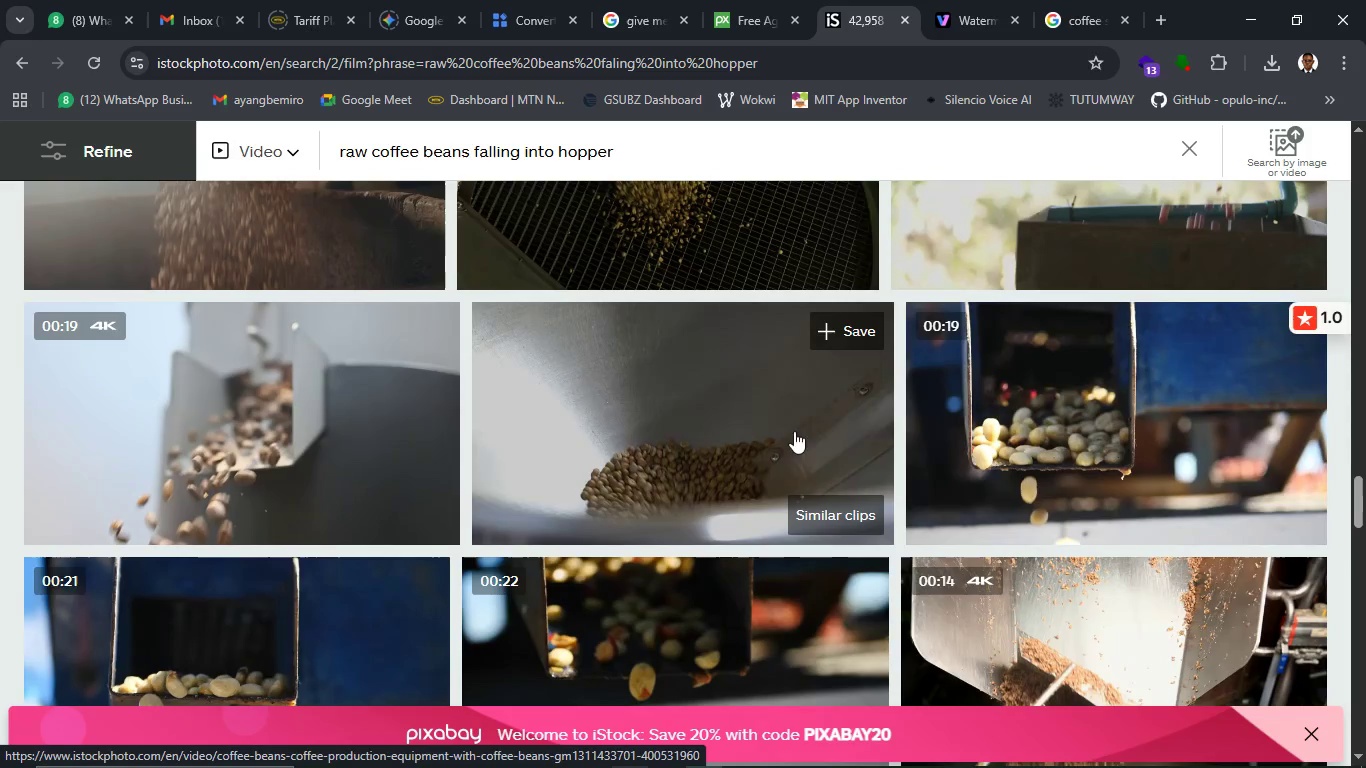 
mouse_move([320, 442])
 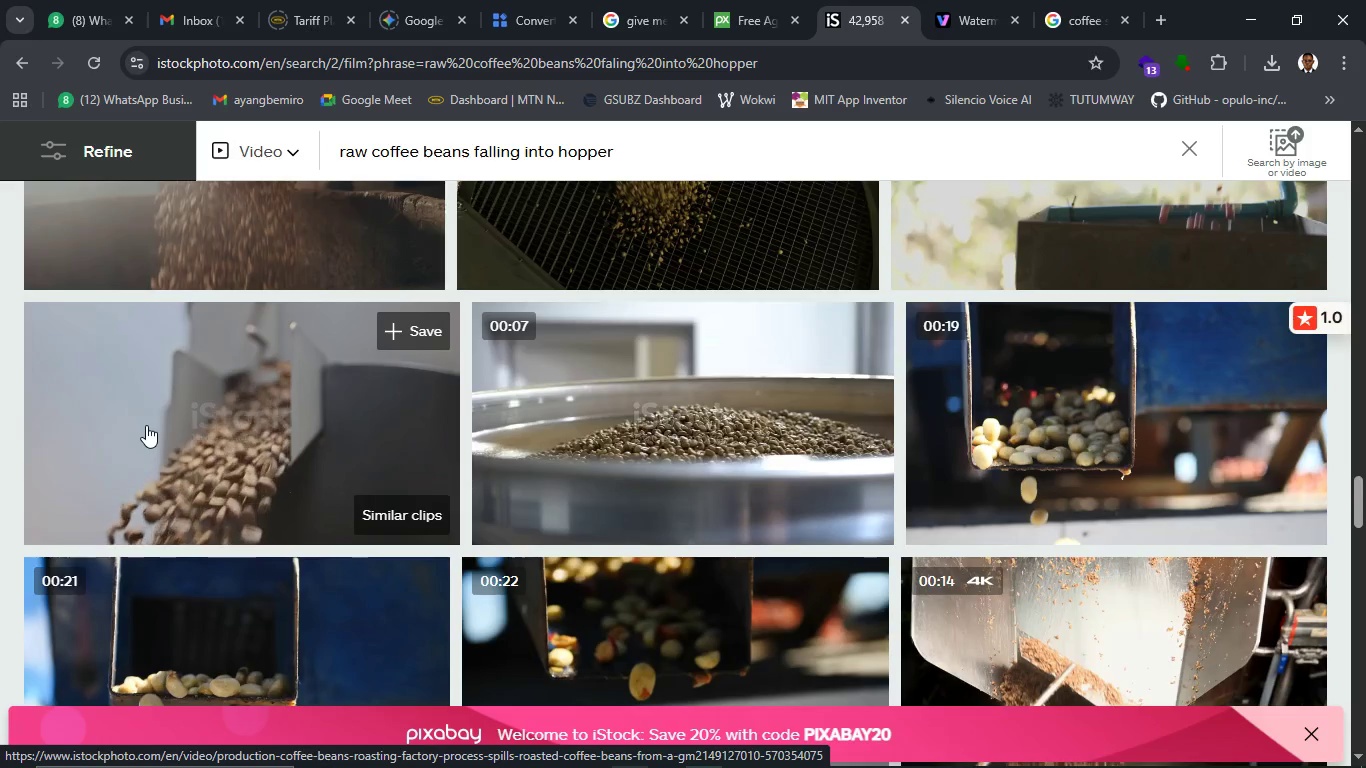 
left_click([339, 449])
 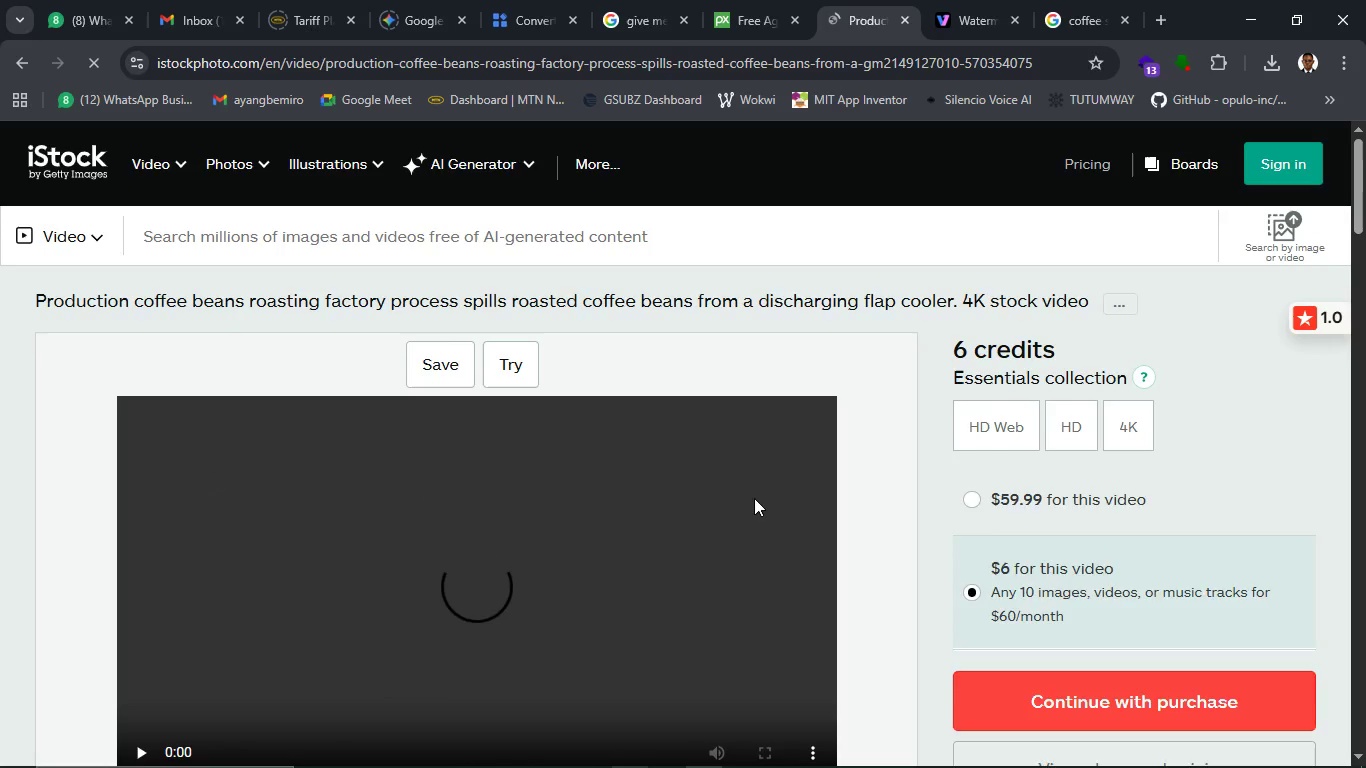 
wait(6.77)
 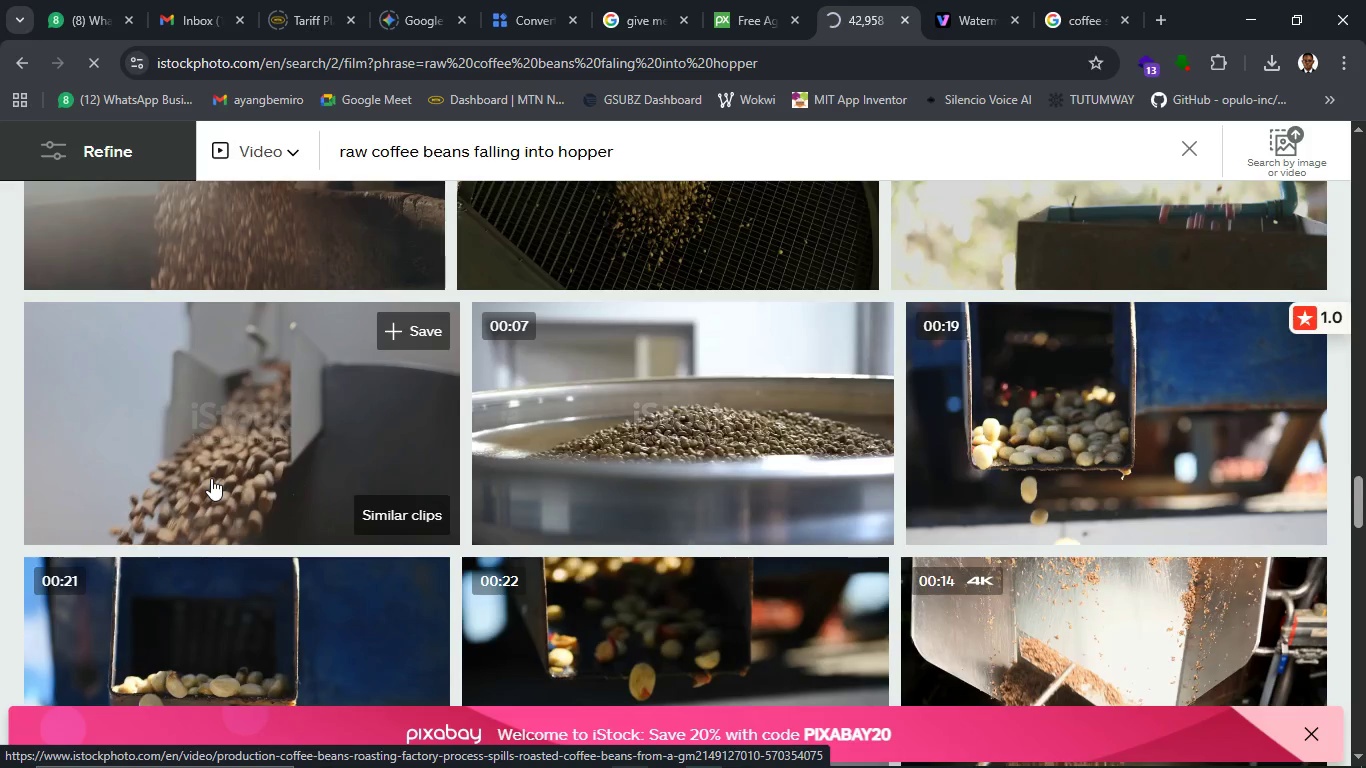 
scroll: coordinate [812, 504], scroll_direction: down, amount: 3.0
 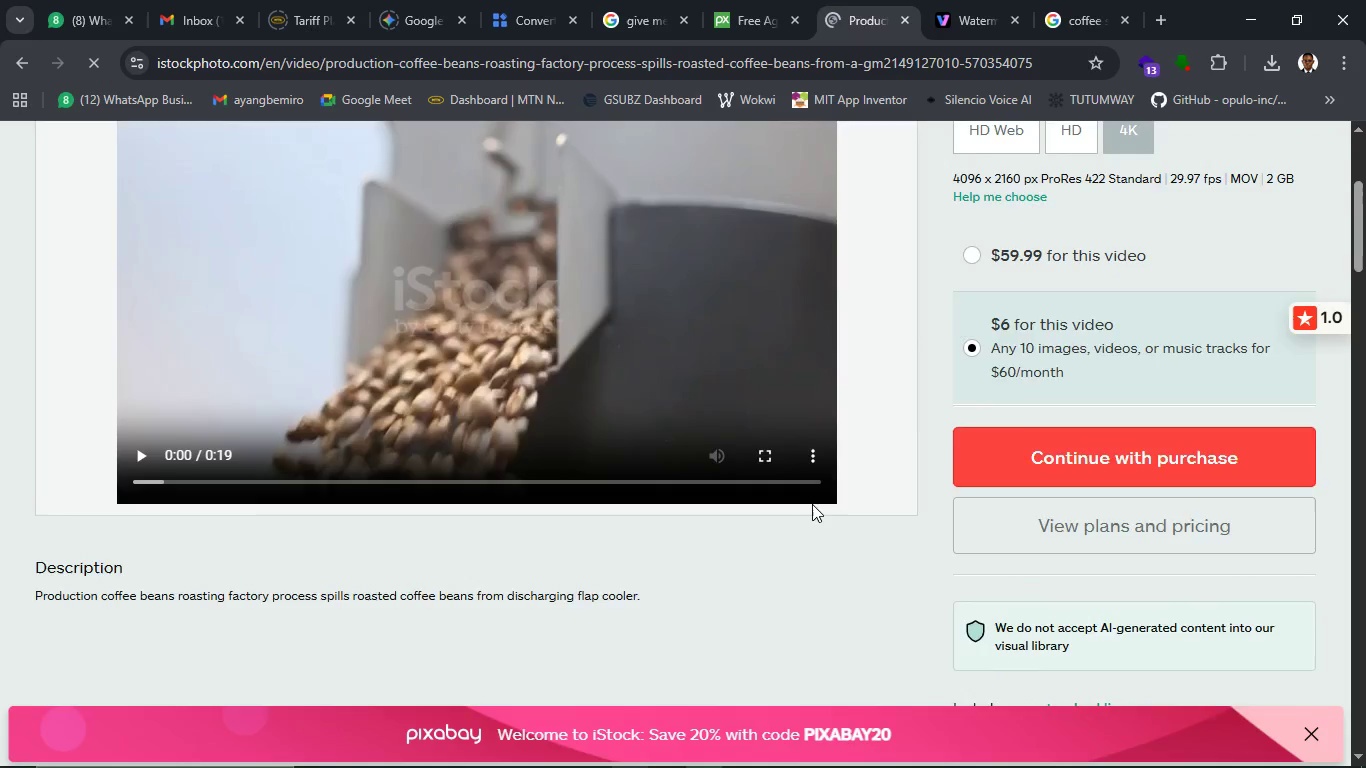 
scroll: coordinate [812, 506], scroll_direction: none, amount: 0.0
 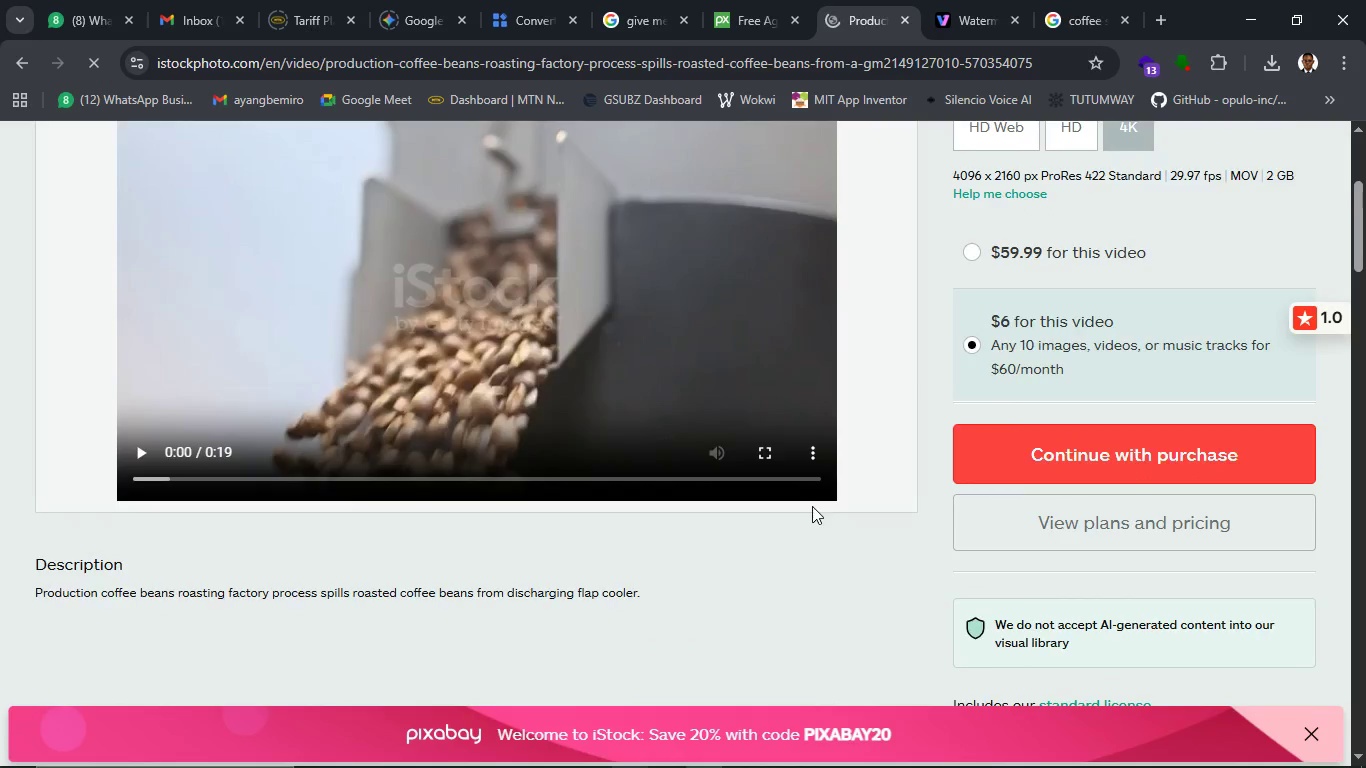 
scroll: coordinate [812, 506], scroll_direction: up, amount: 2.0
 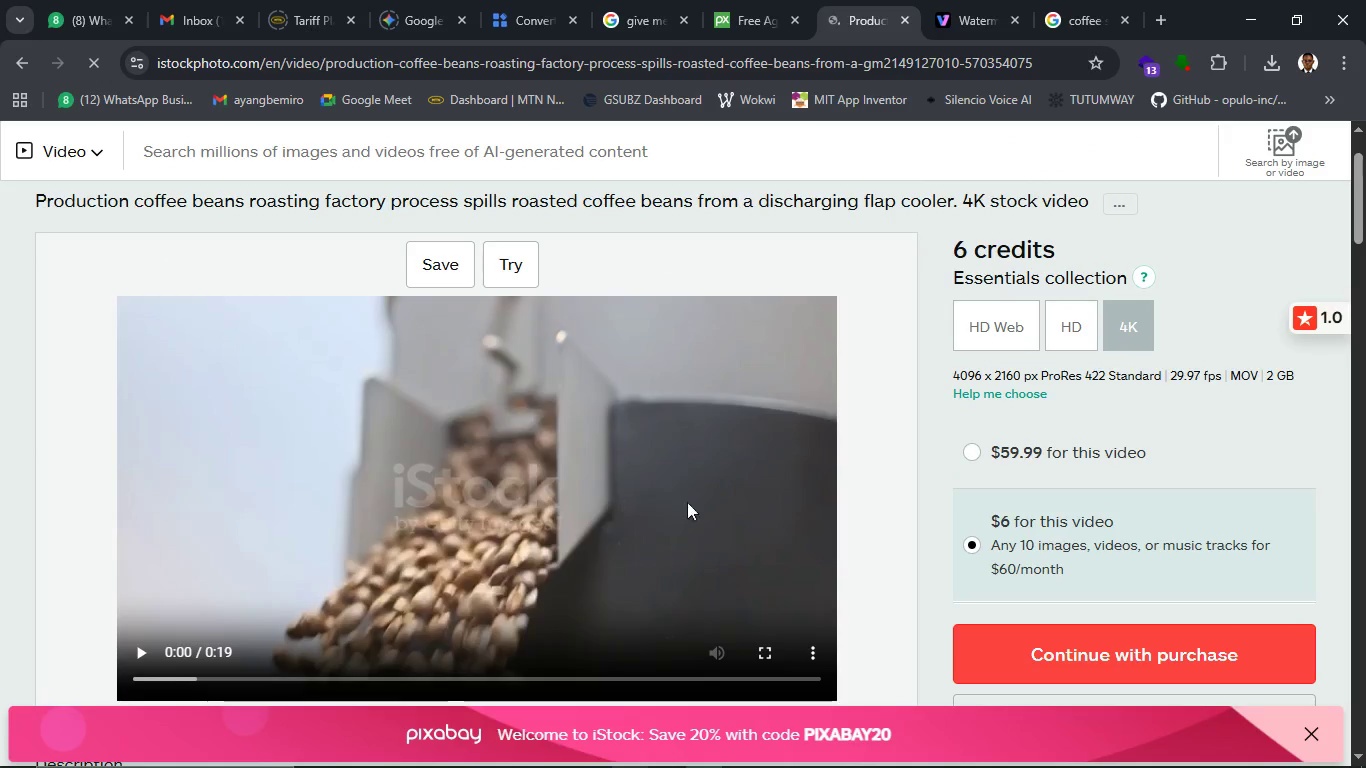 
left_click([635, 0])
 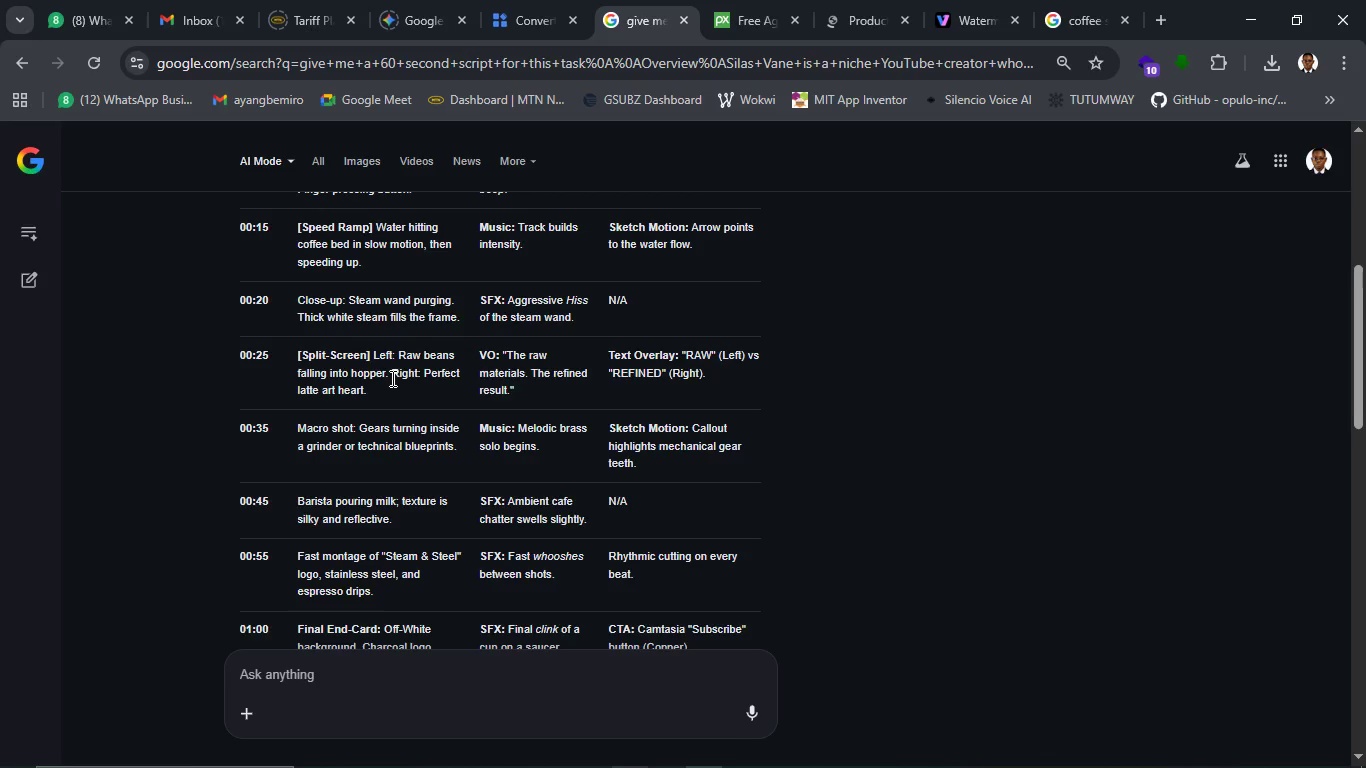 
wait(9.17)
 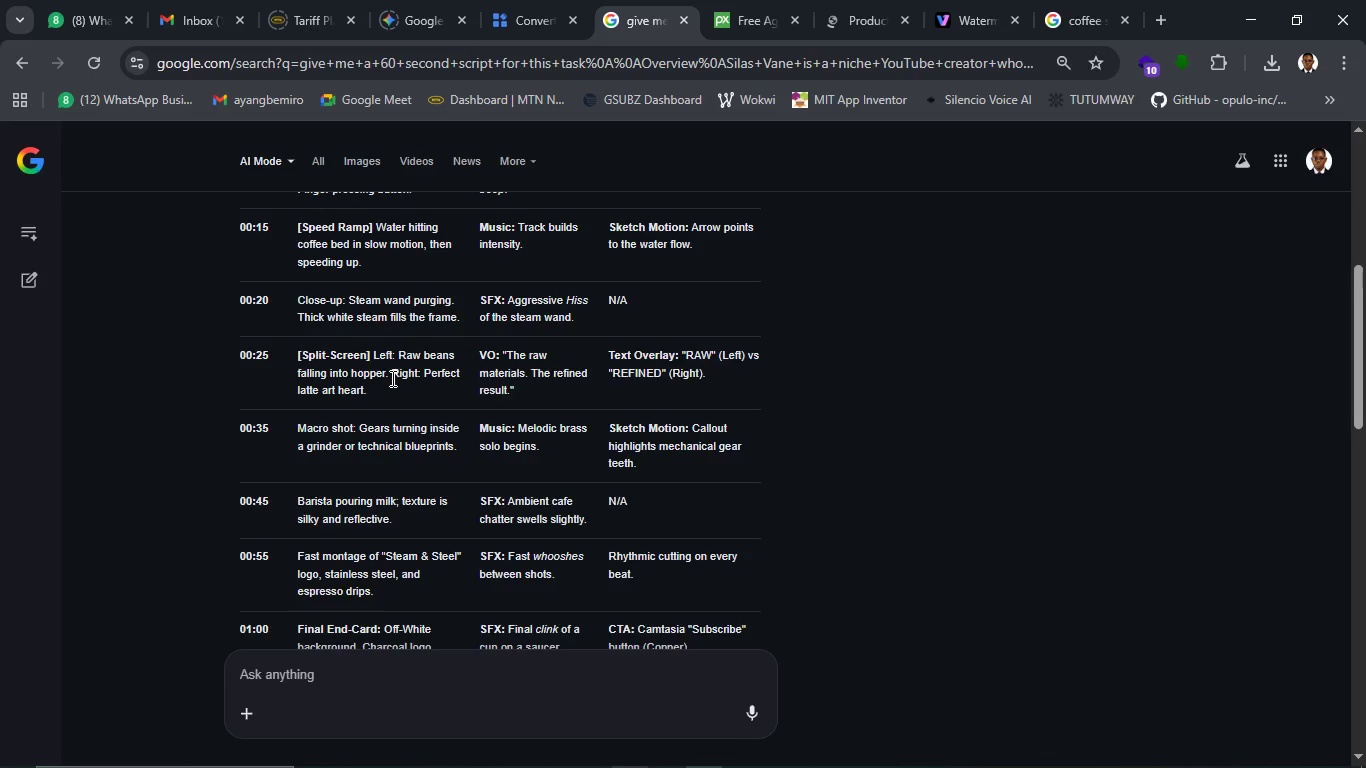 
left_click([852, 17])
 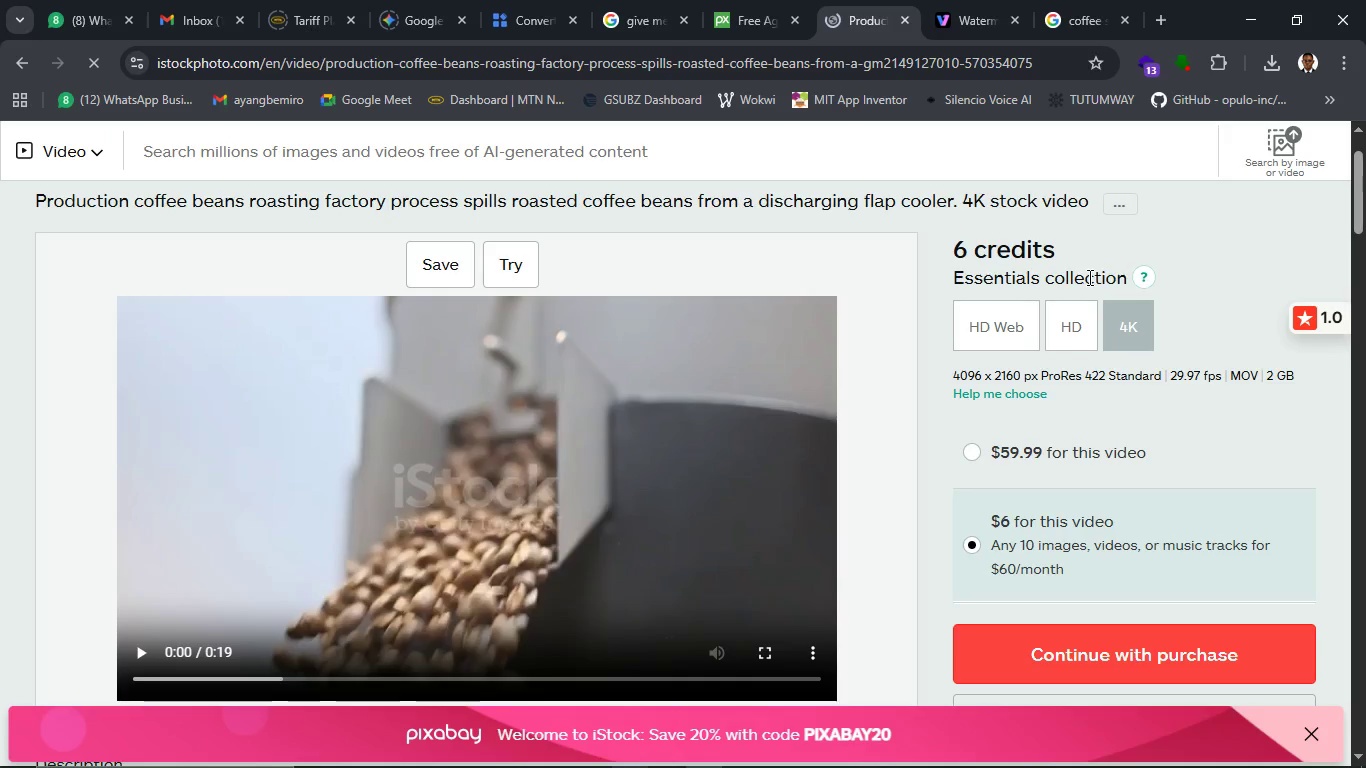 
scroll: coordinate [968, 424], scroll_direction: down, amount: 5.0
 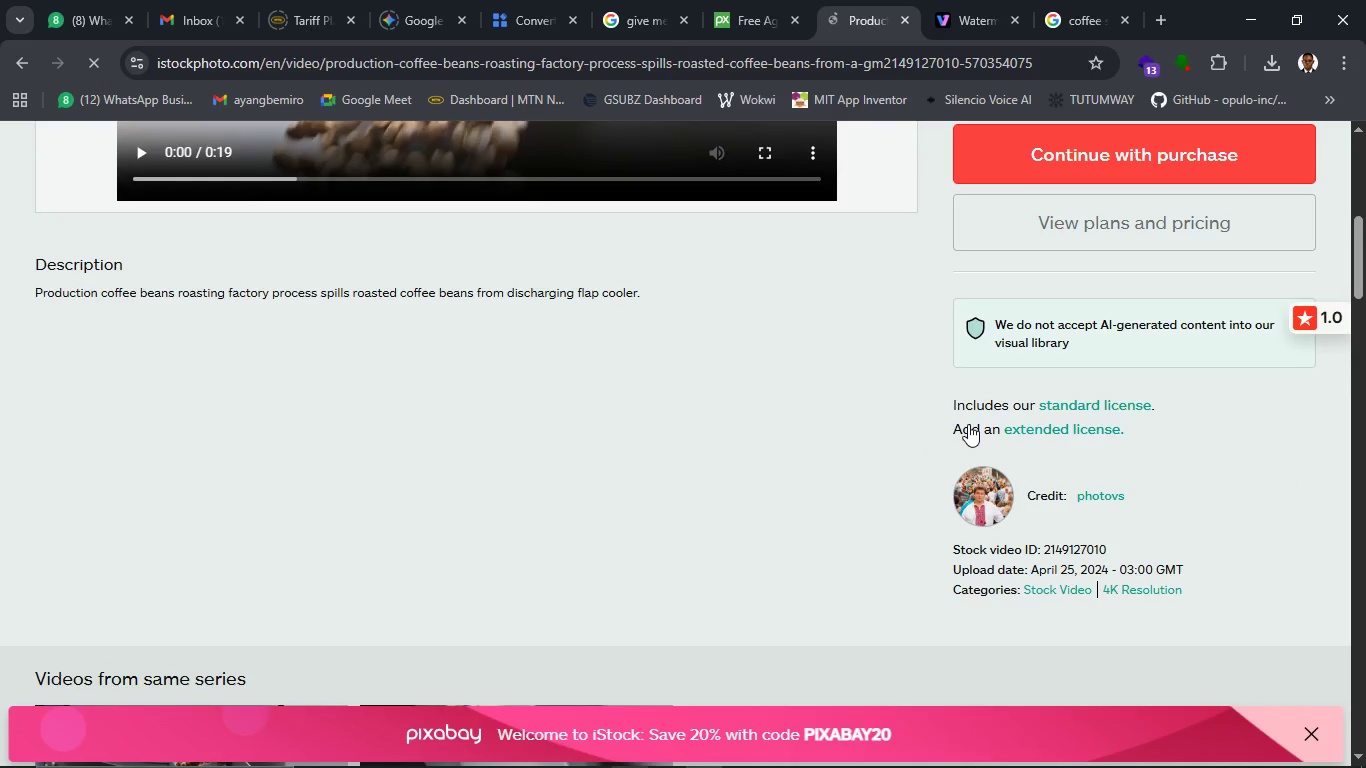 
scroll: coordinate [968, 424], scroll_direction: up, amount: 5.0
 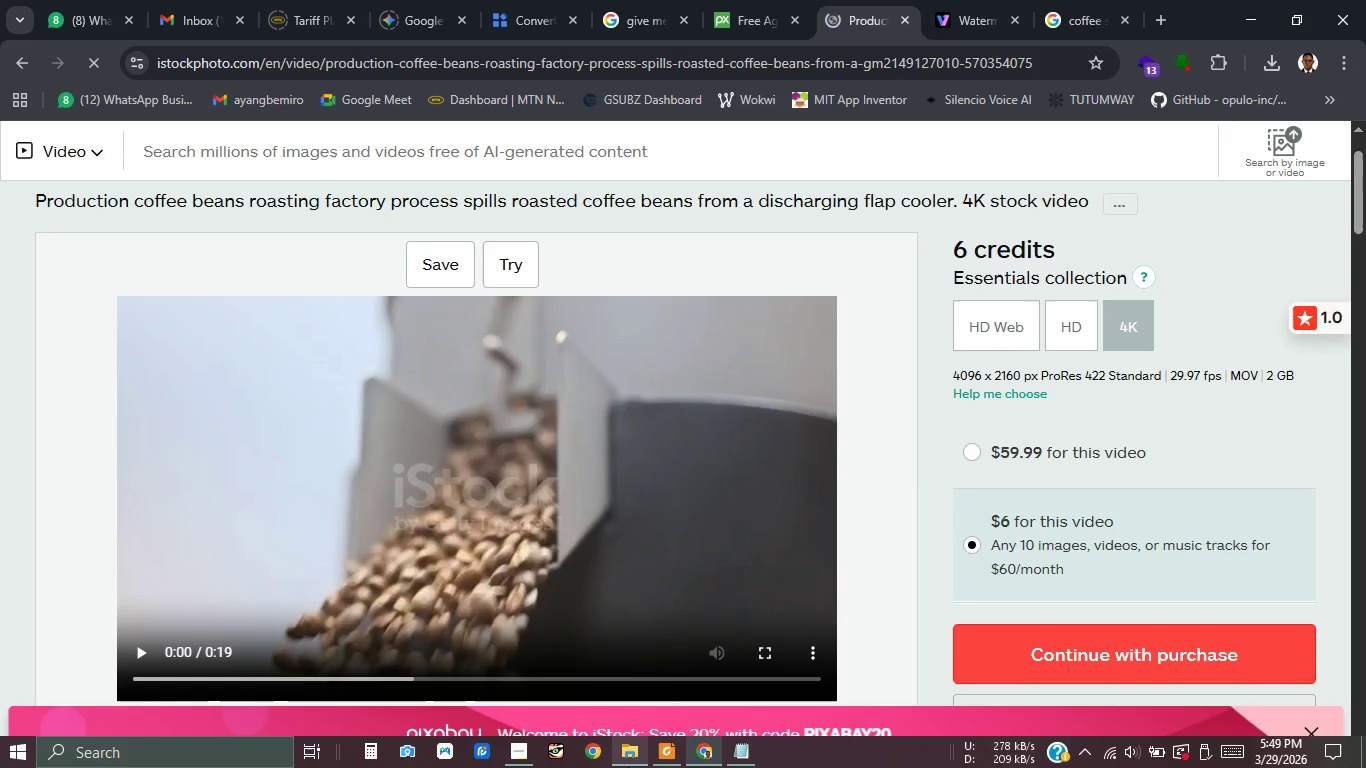 
left_click([529, 742])